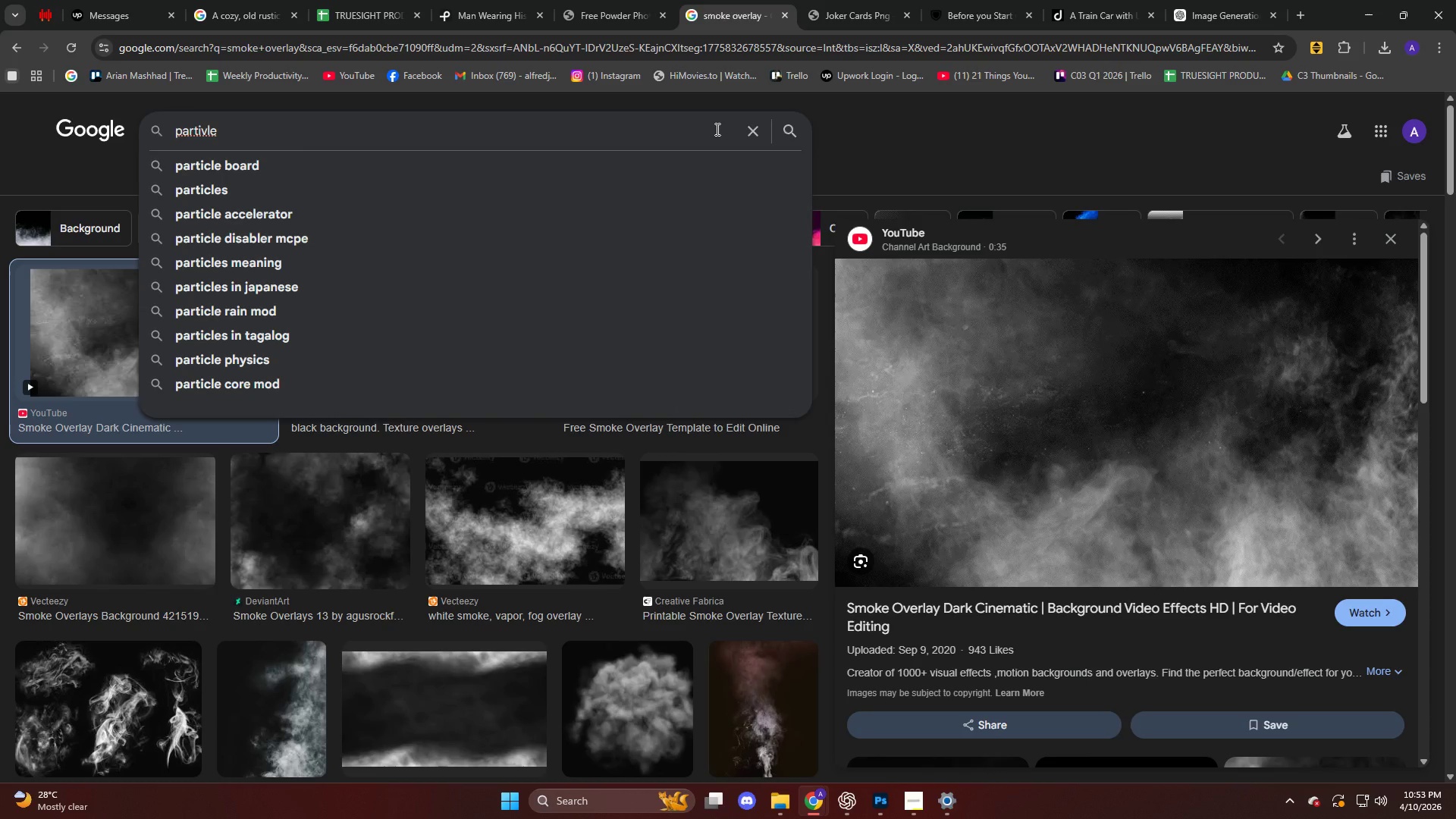 
key(ArrowDown)
 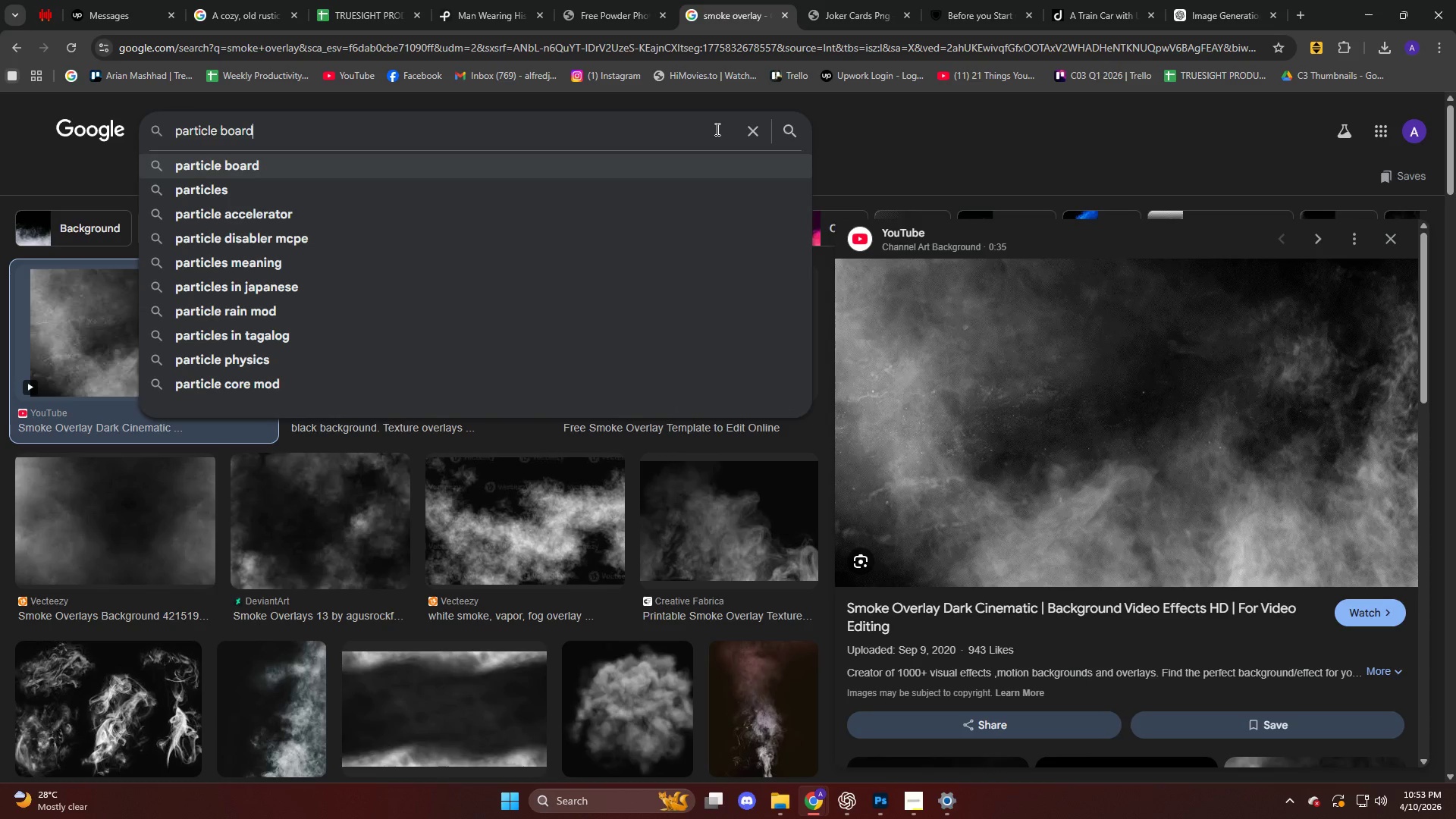 
key(ArrowDown)
 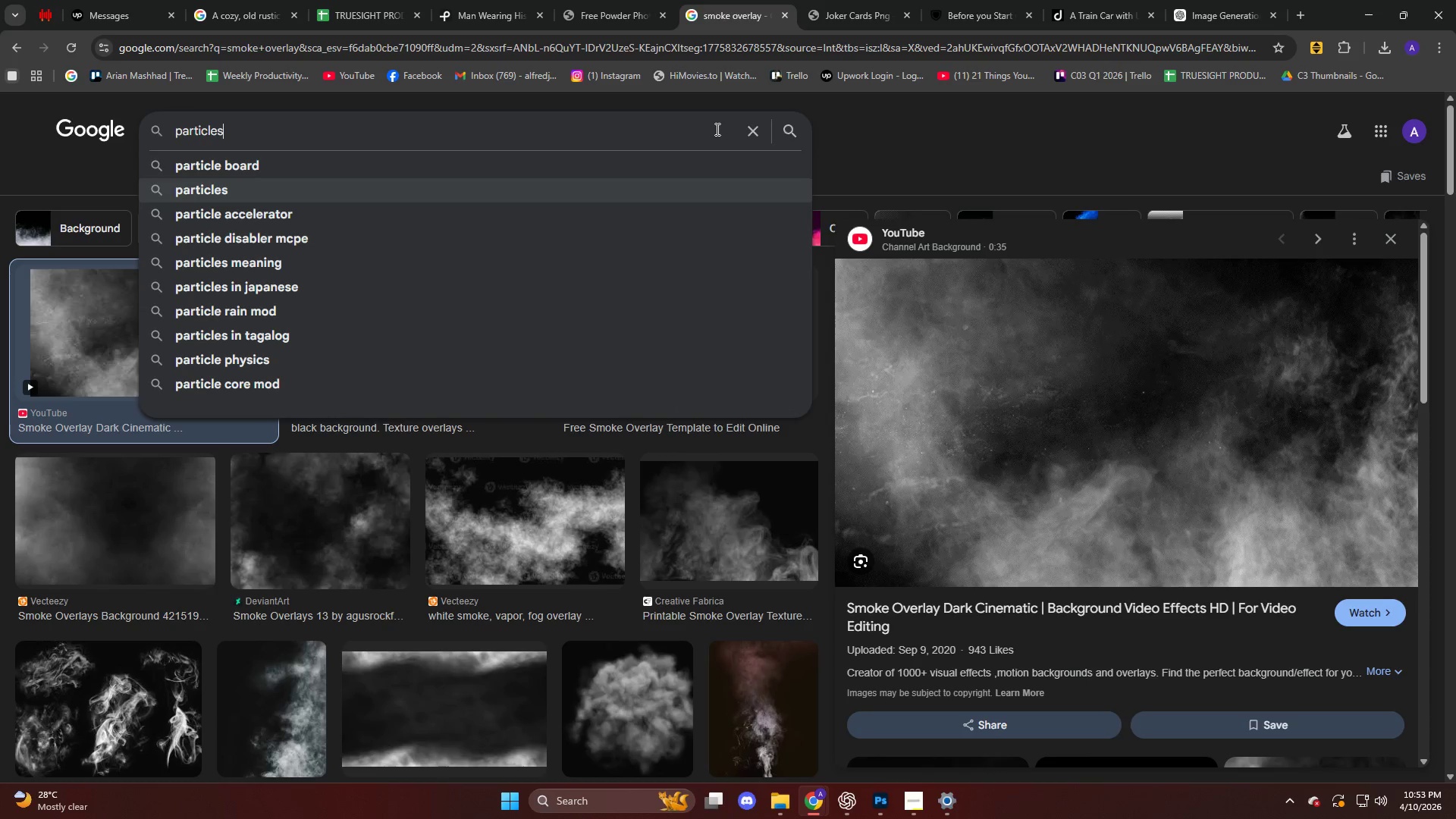 
key(Space)
 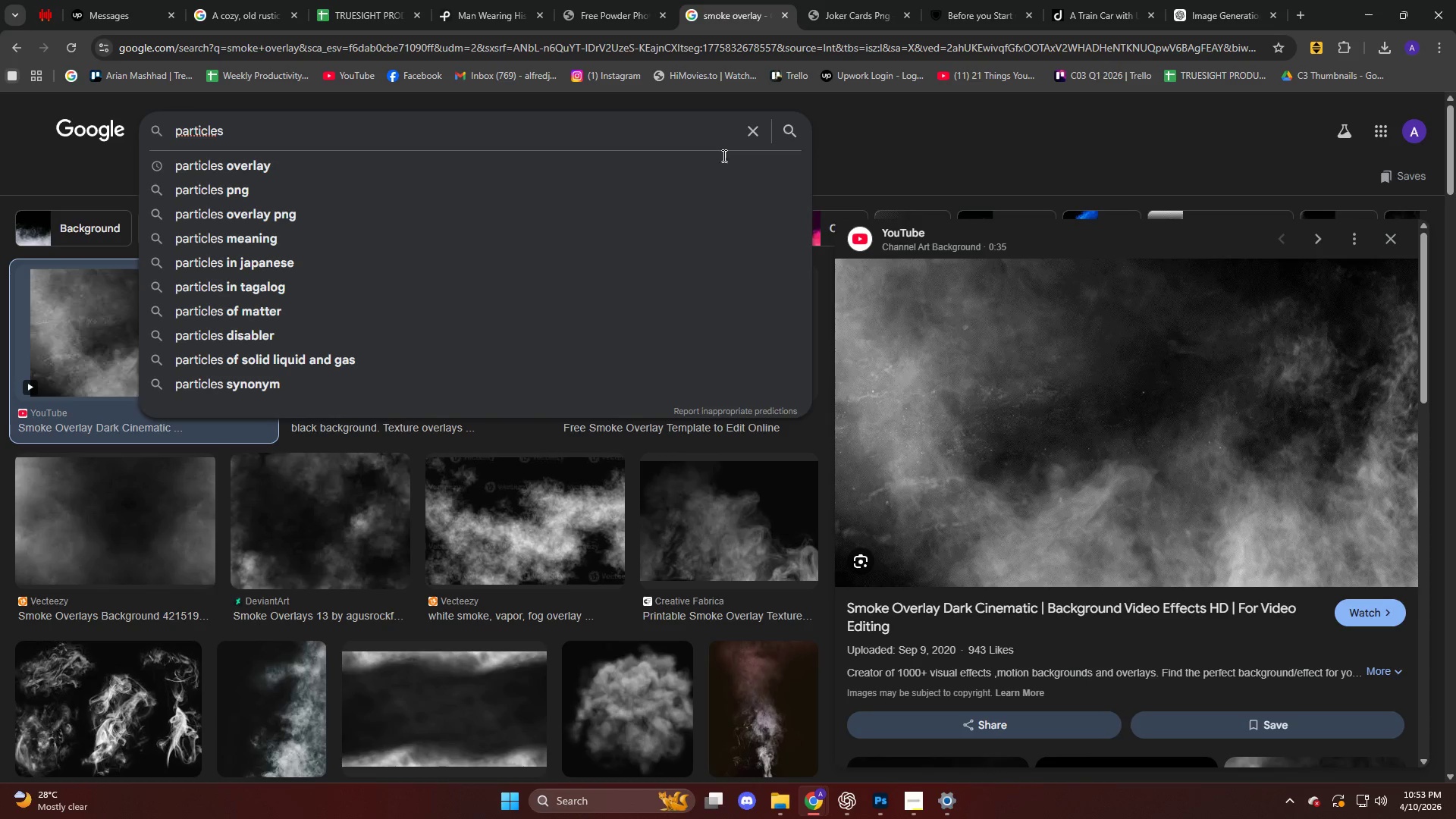 
type(ovcer)
key(Backspace)
key(Backspace)
key(Backspace)
type(er)
 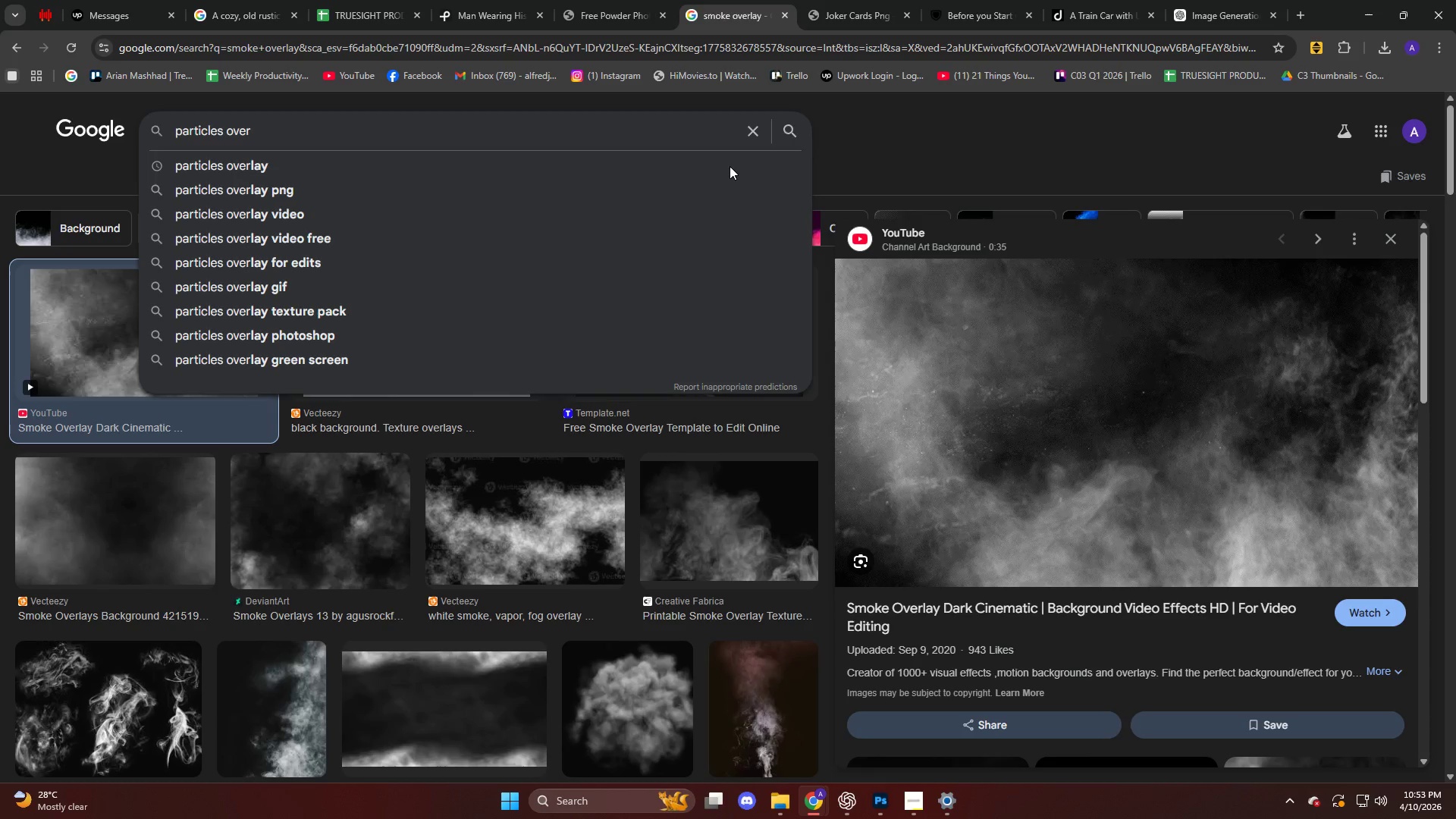 
key(ArrowDown)
 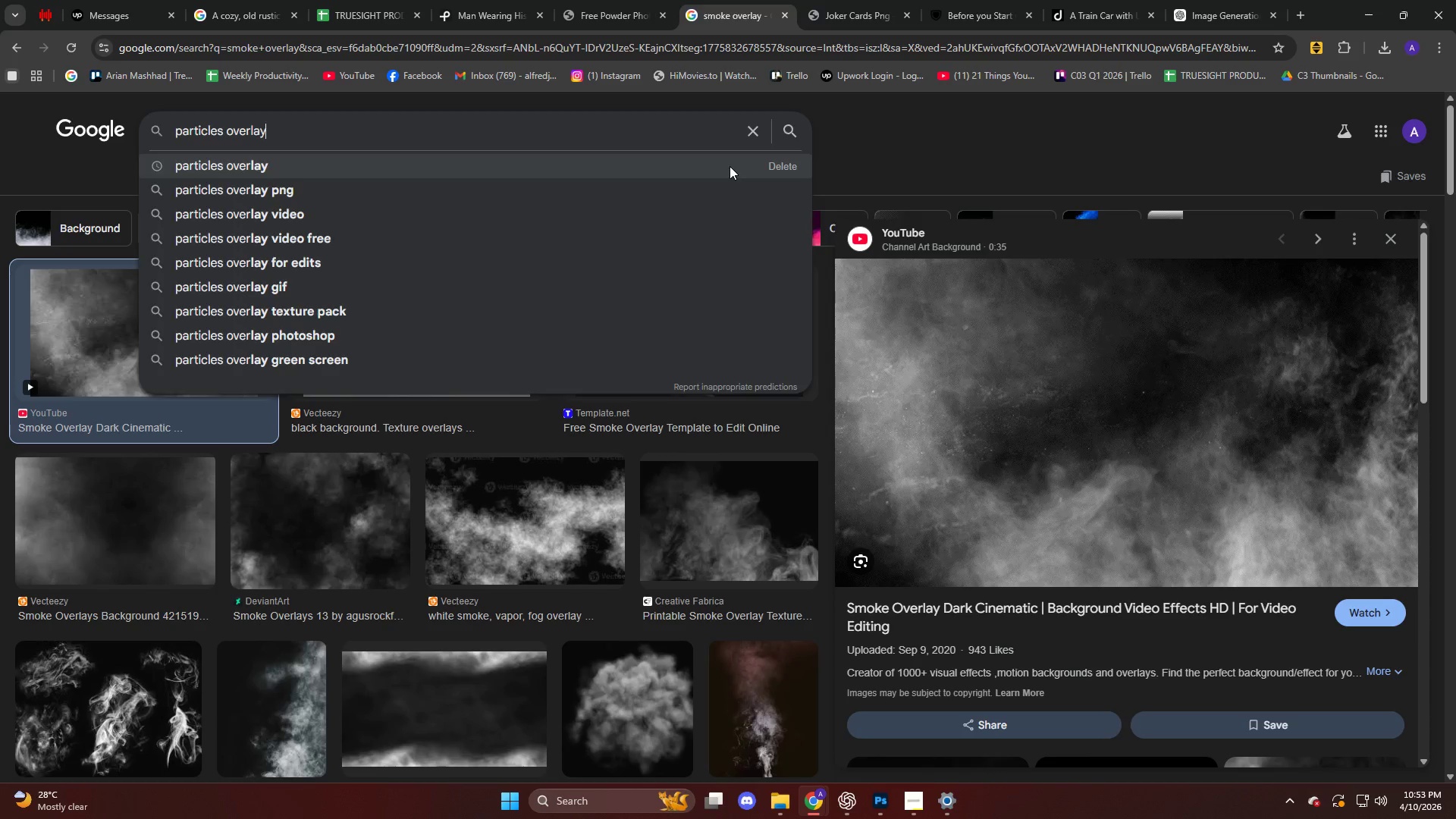 
key(Enter)
 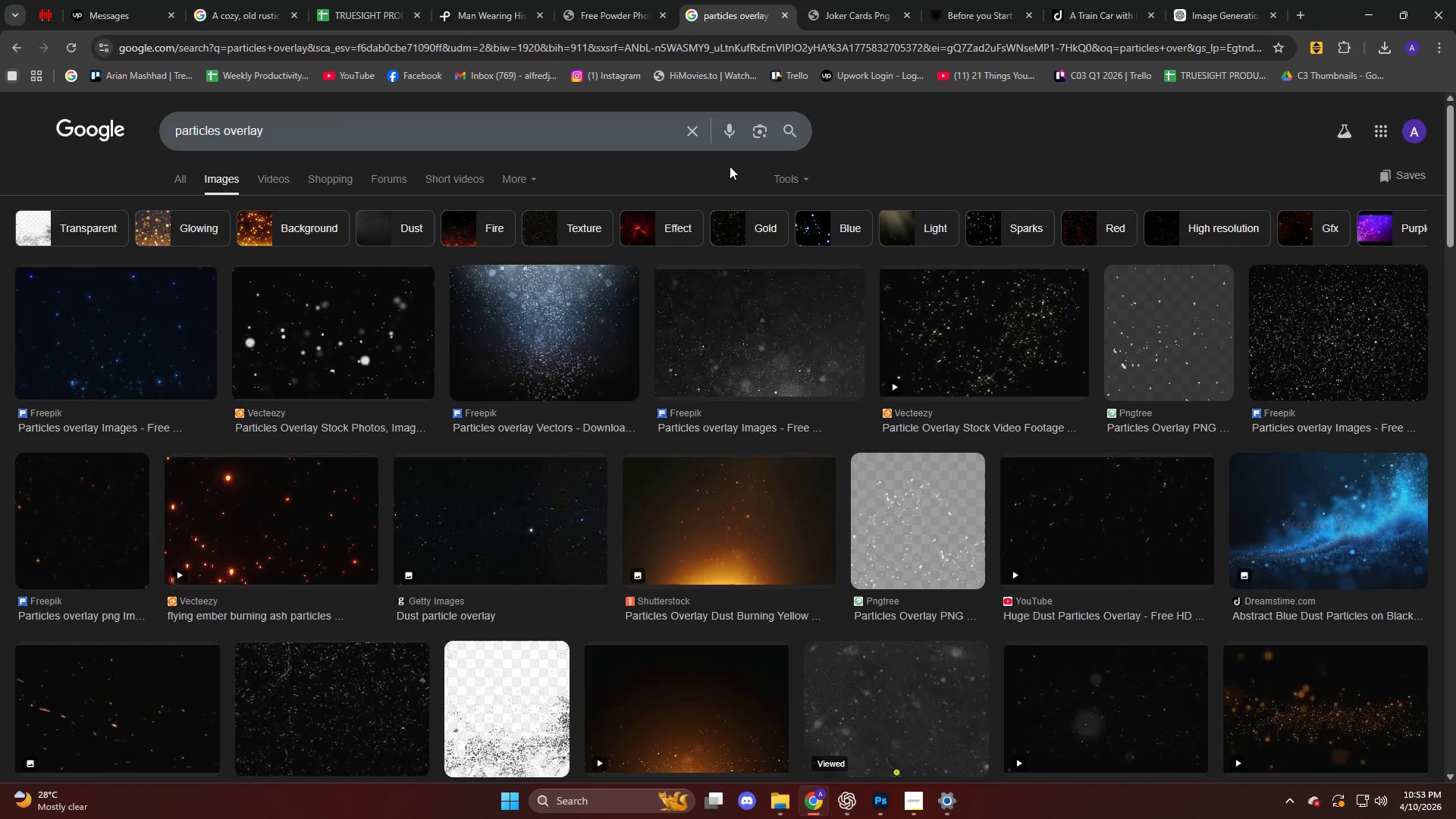 
wait(12.31)
 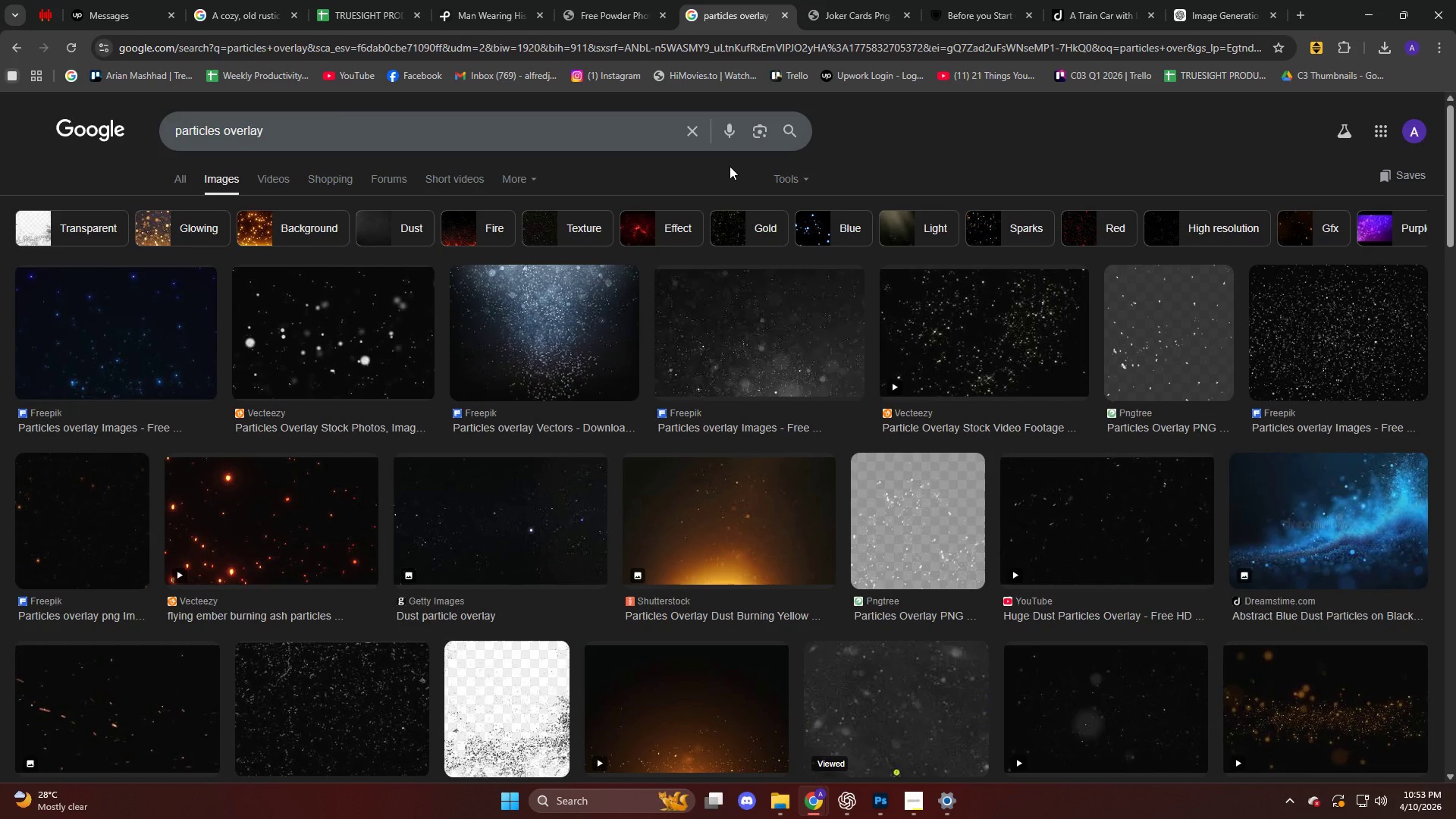 
left_click([972, 230])
 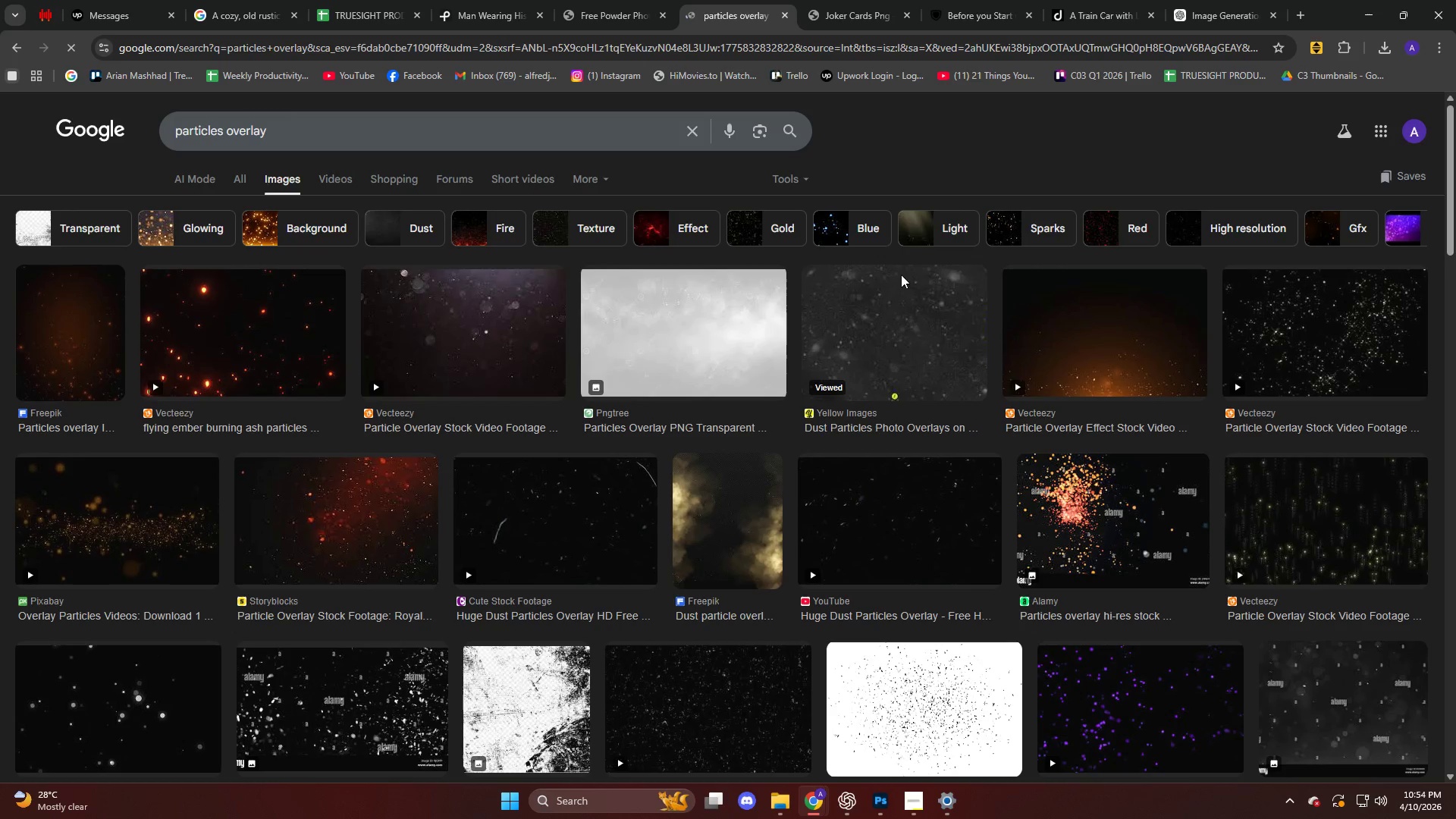 
left_click([498, 344])
 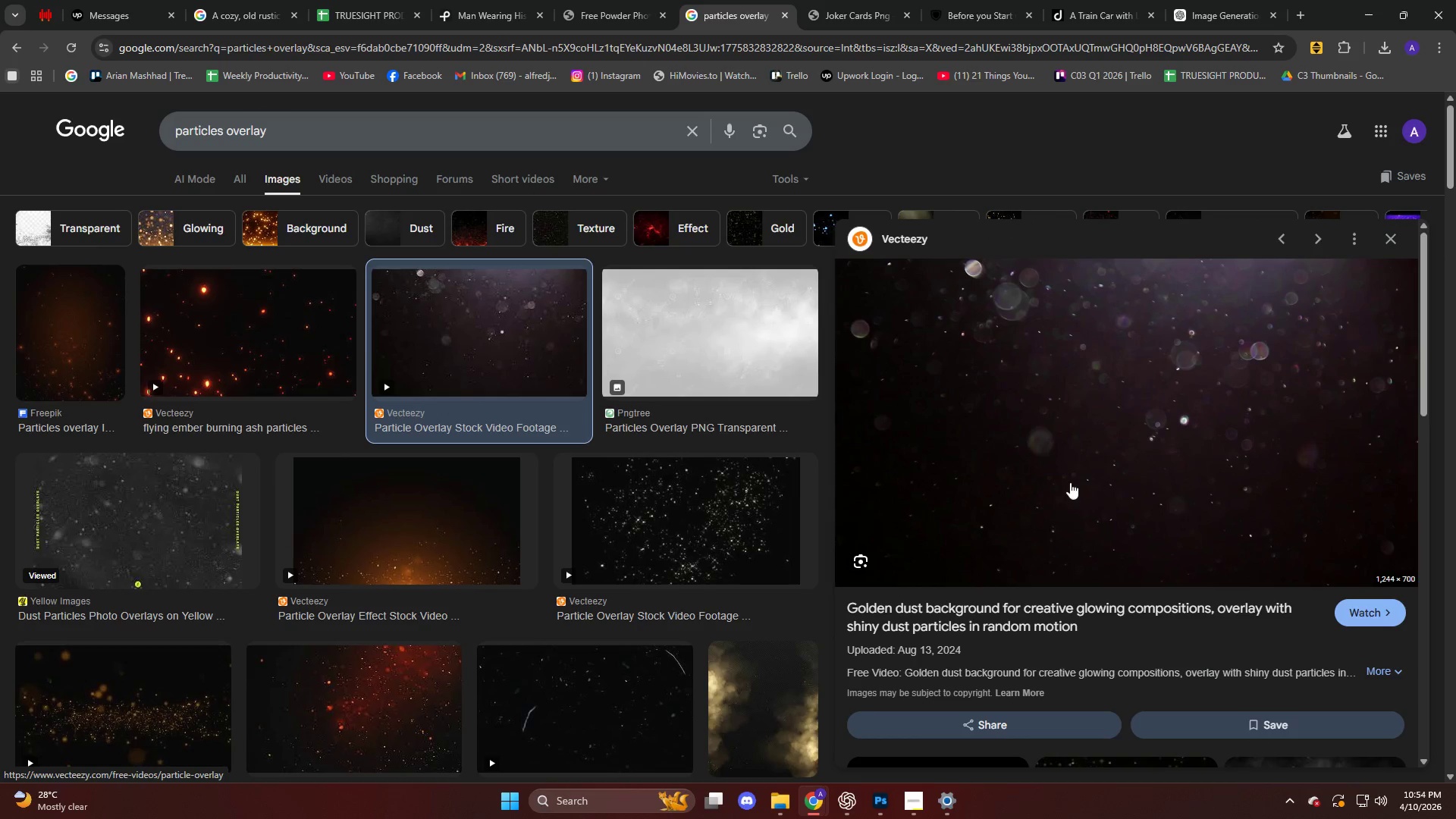 
right_click([1103, 520])
 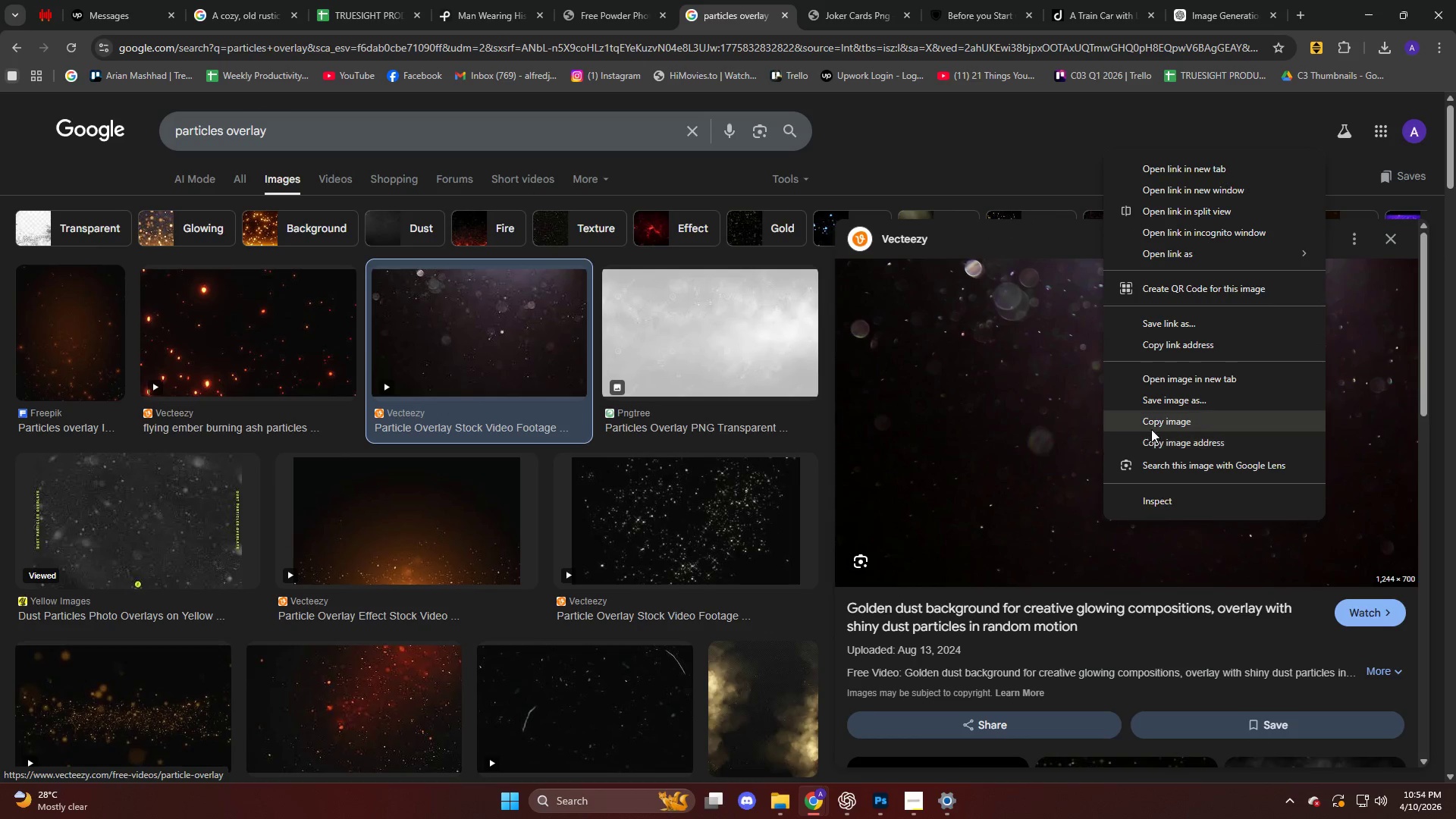 
left_click([1152, 425])
 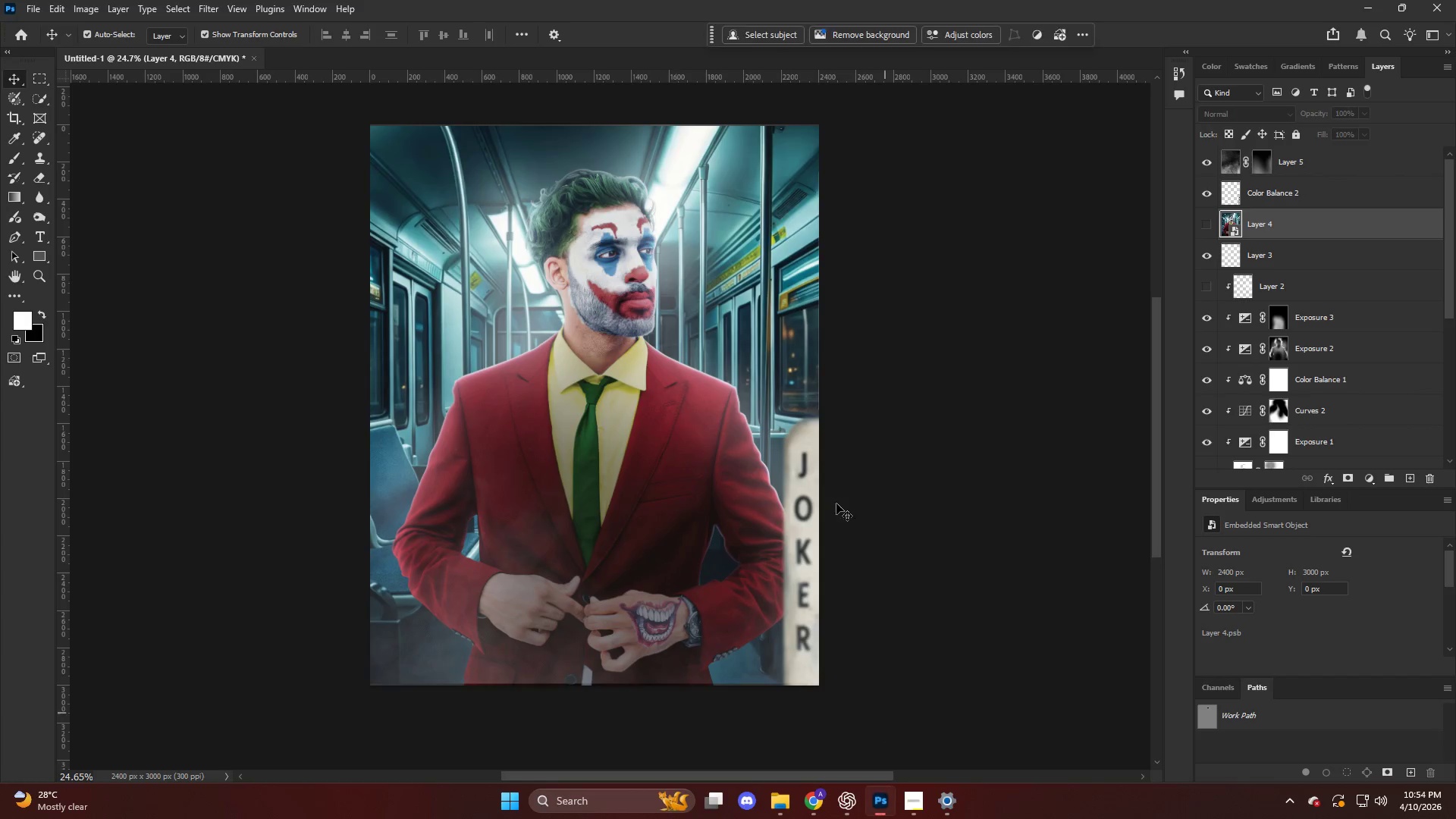 
left_click([1338, 161])
 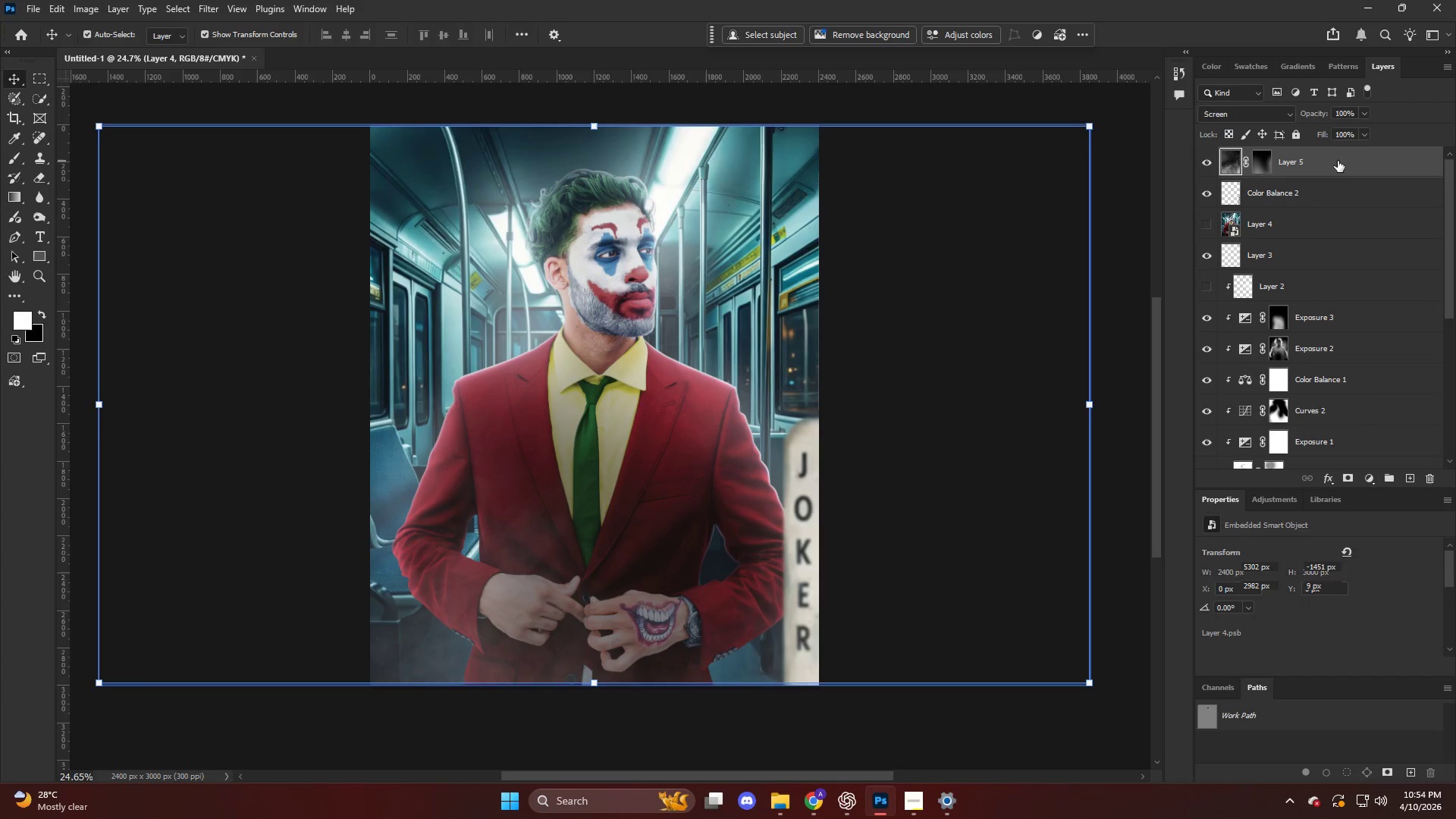 
scroll: coordinate [1341, 174], scroll_direction: up, amount: 10.0
 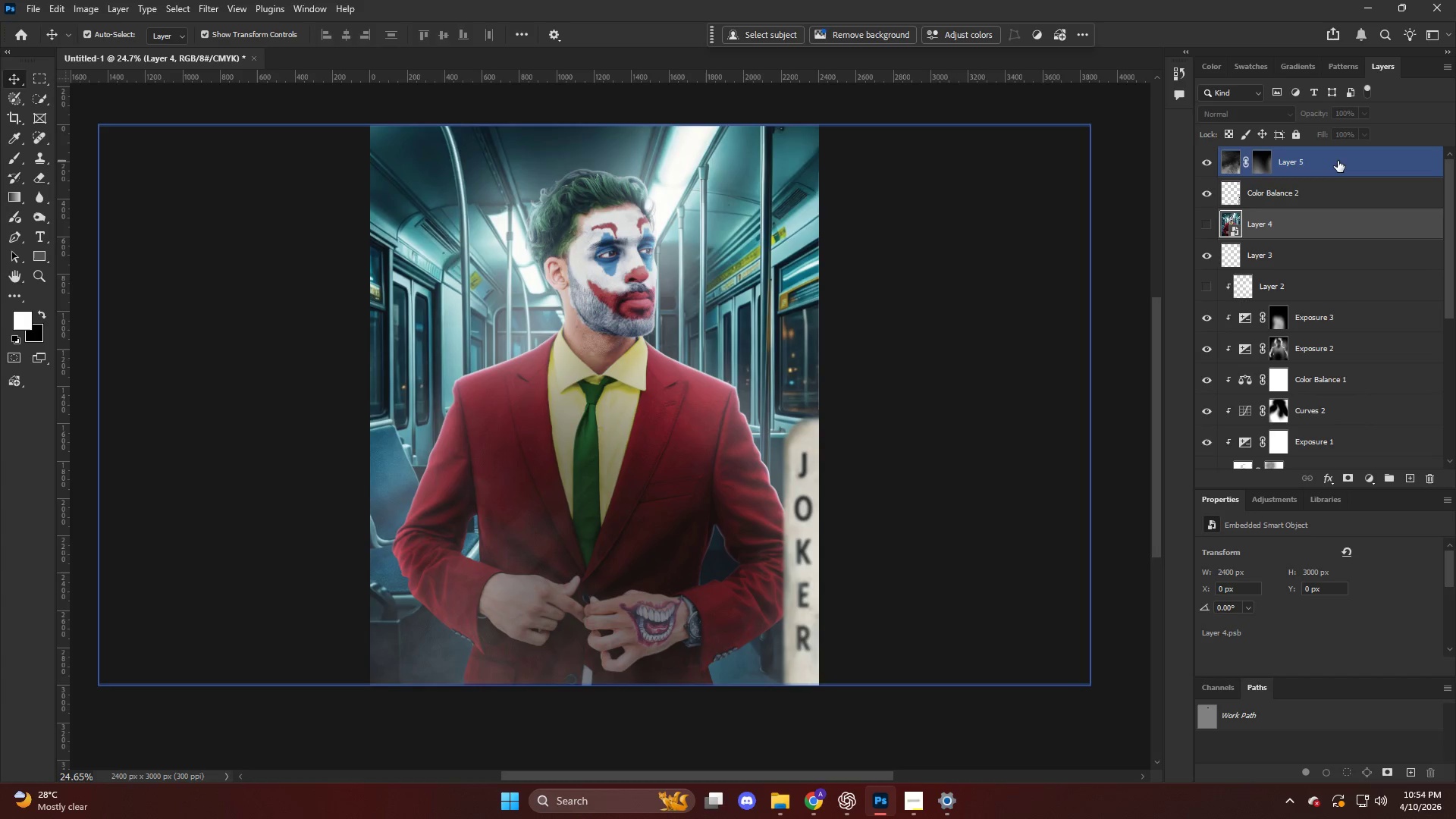 
key(Control+V)
 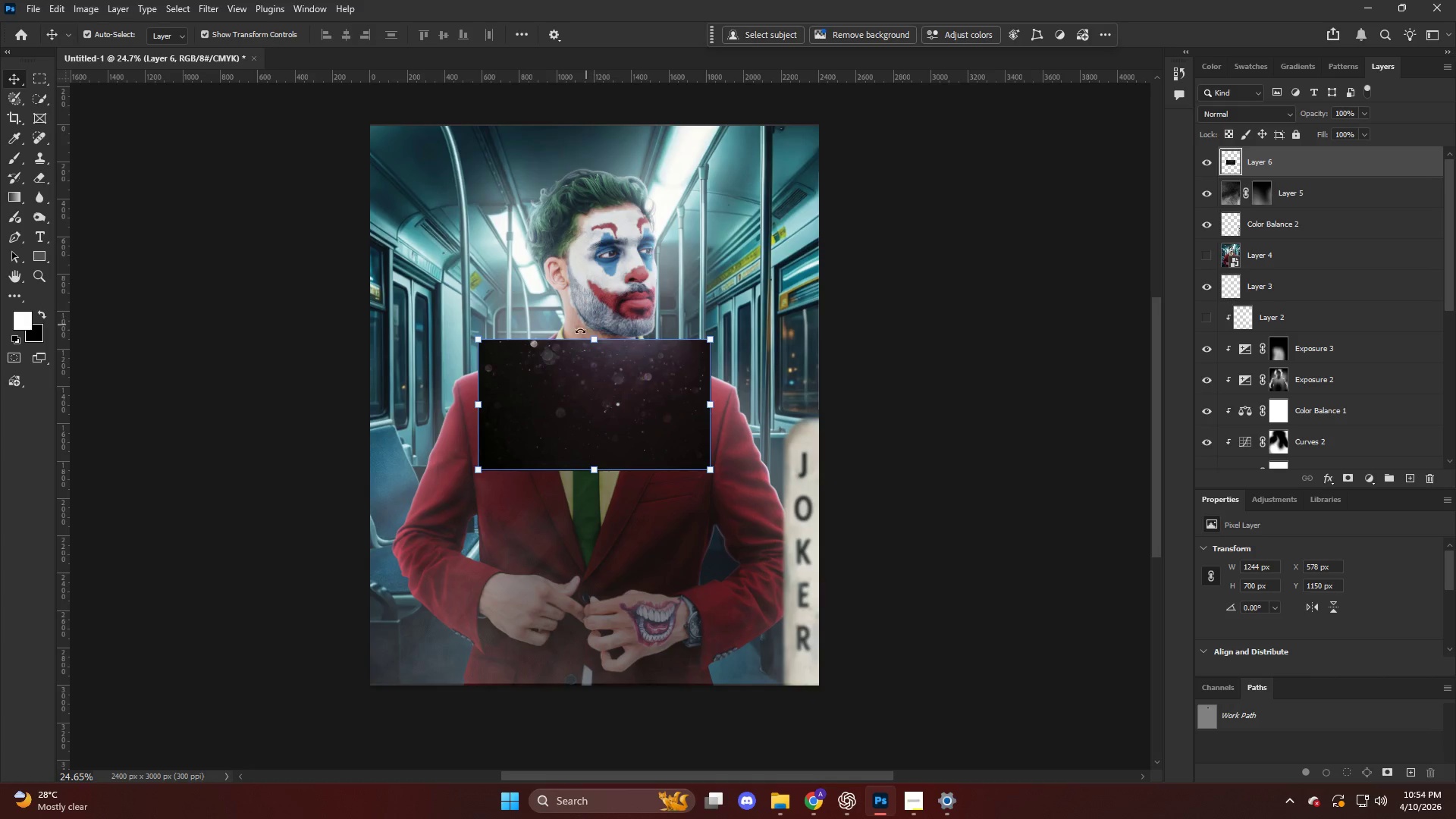 
left_click([587, 337])
 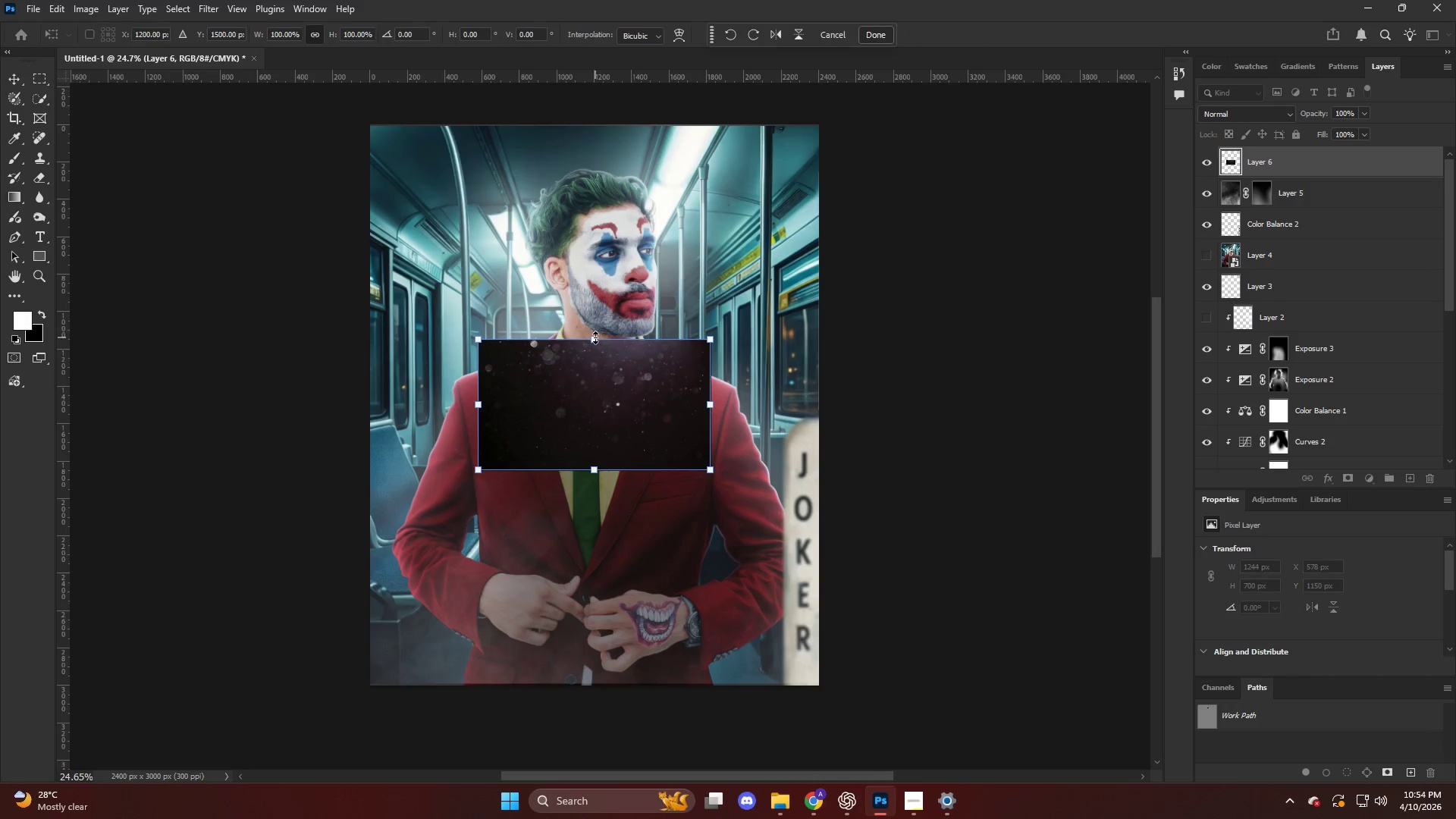 
left_click_drag(start_coordinate=[595, 337], to_coordinate=[640, 97])
 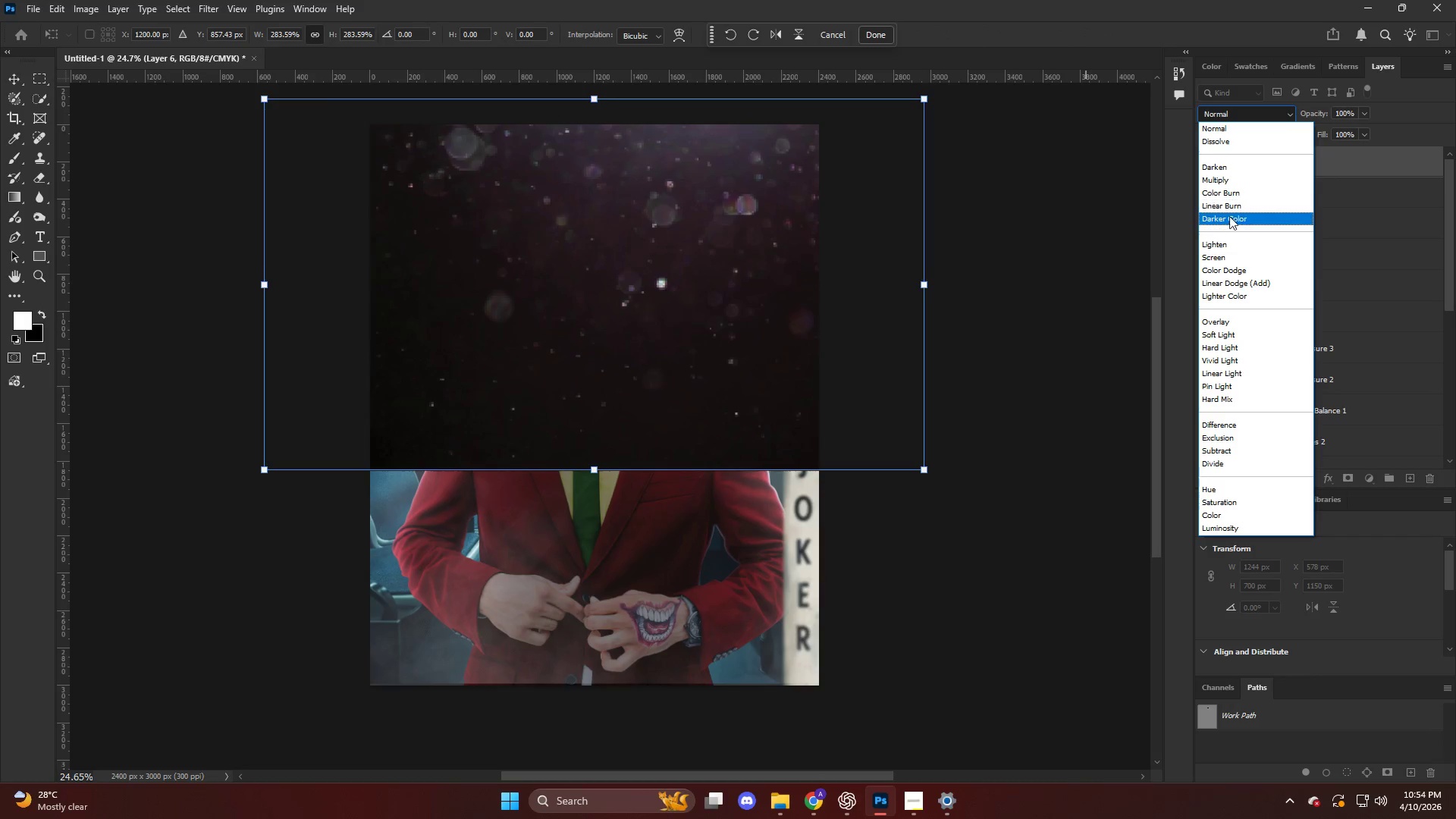 
left_click([1225, 253])
 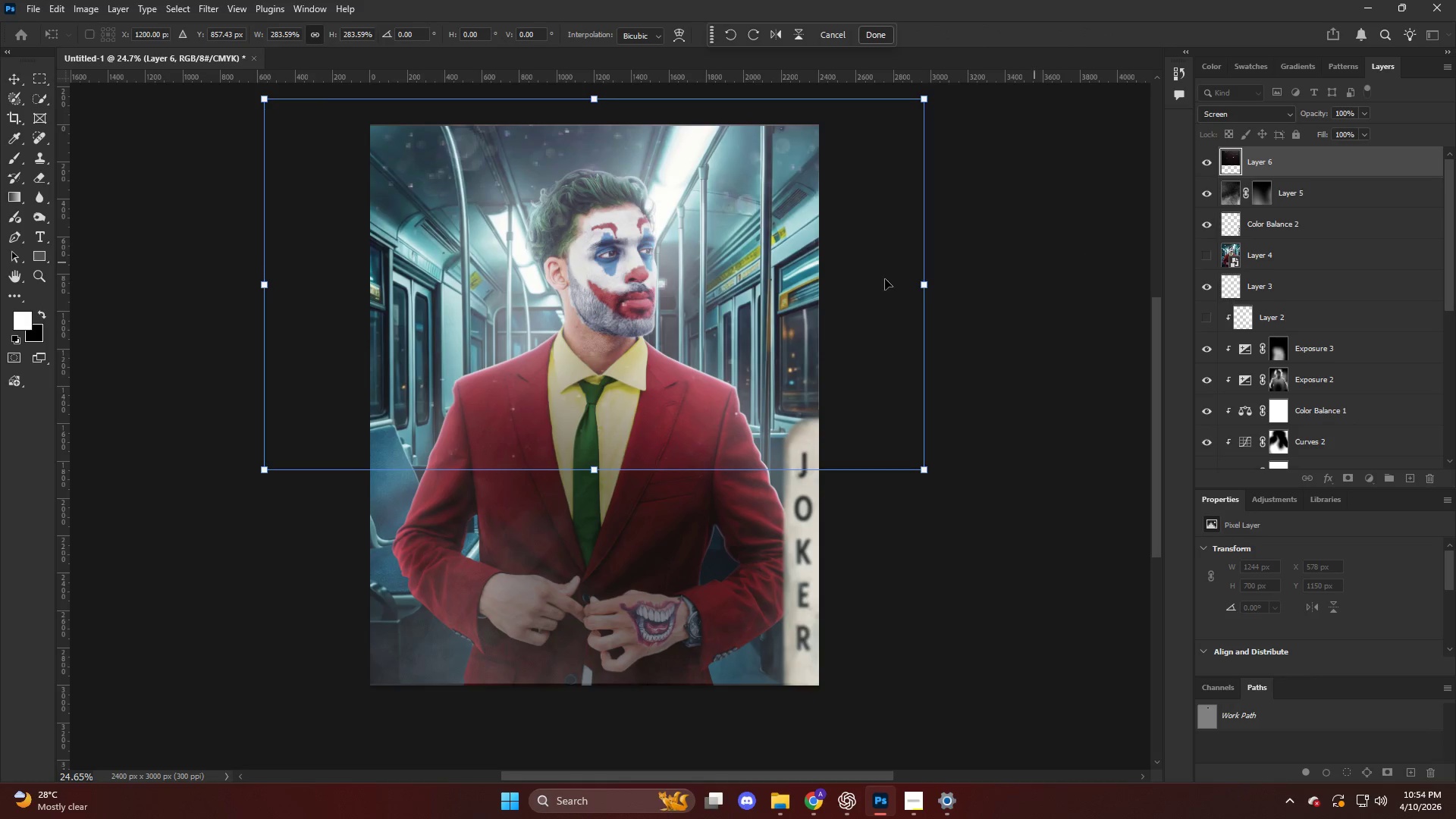 
left_click_drag(start_coordinate=[736, 294], to_coordinate=[804, 305])
 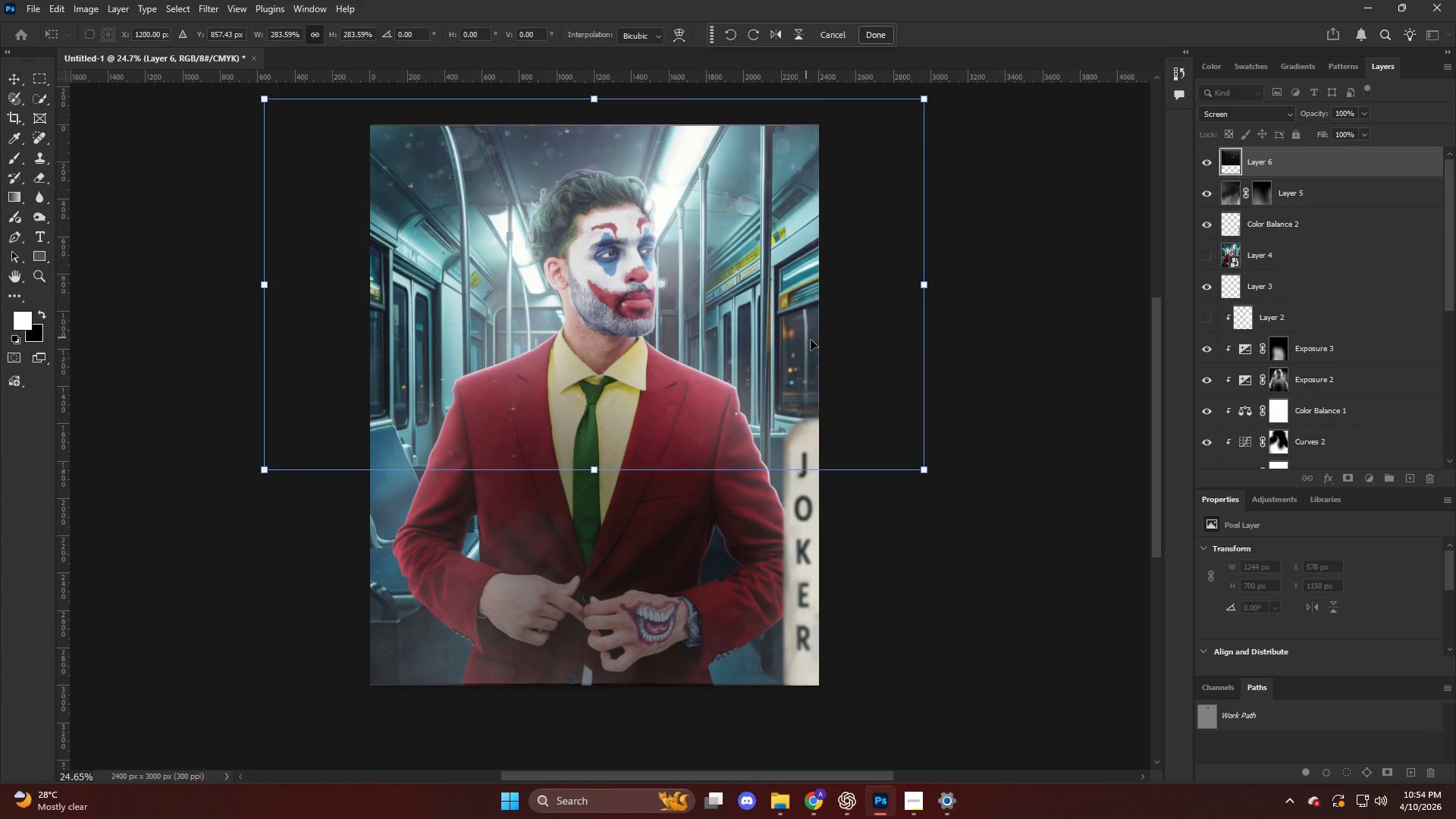 
left_click_drag(start_coordinate=[814, 340], to_coordinate=[833, 284])
 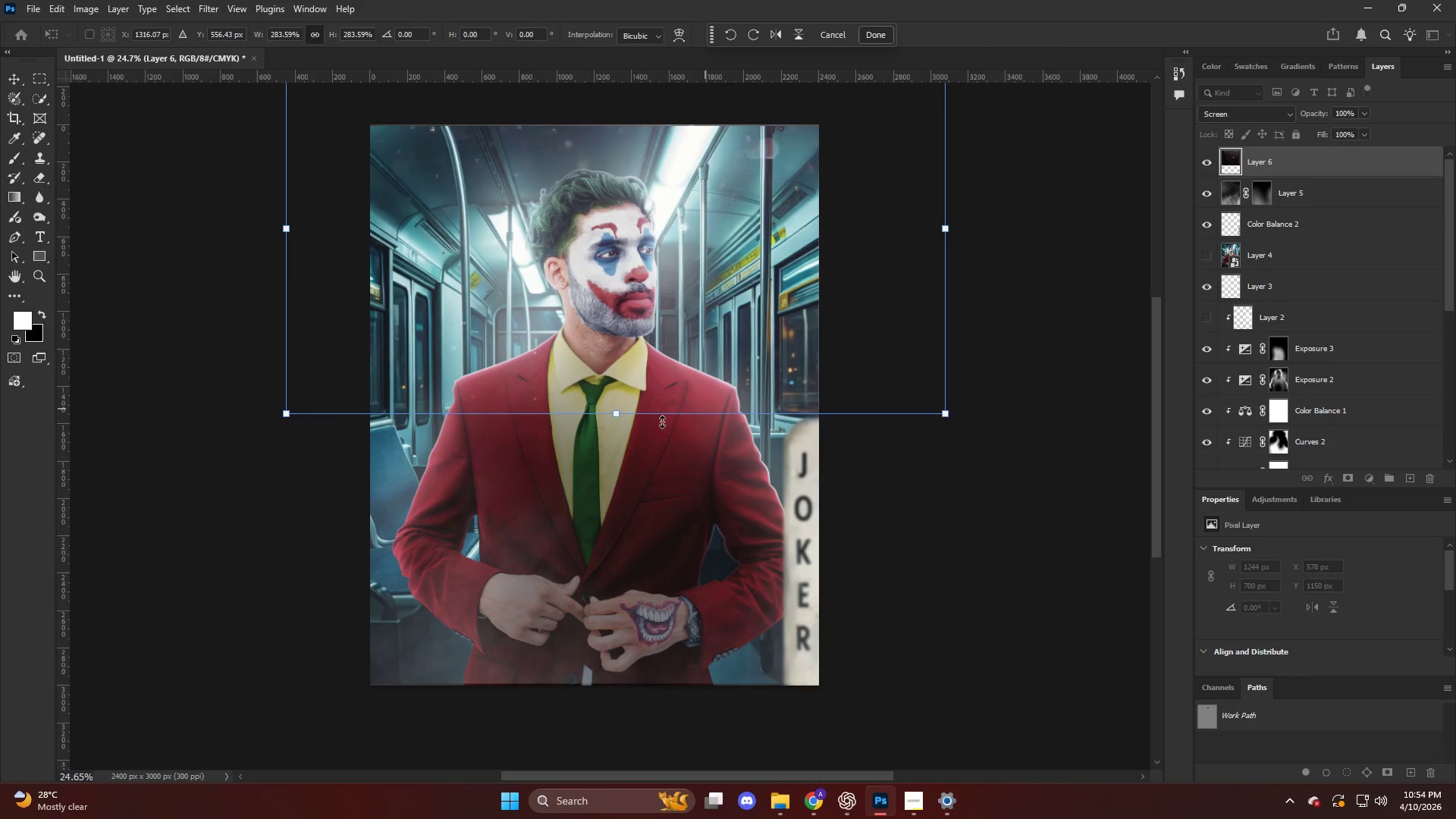 
hold_key(key=ShiftLeft, duration=1.12)
left_click_drag(start_coordinate=[613, 410], to_coordinate=[636, 654])
 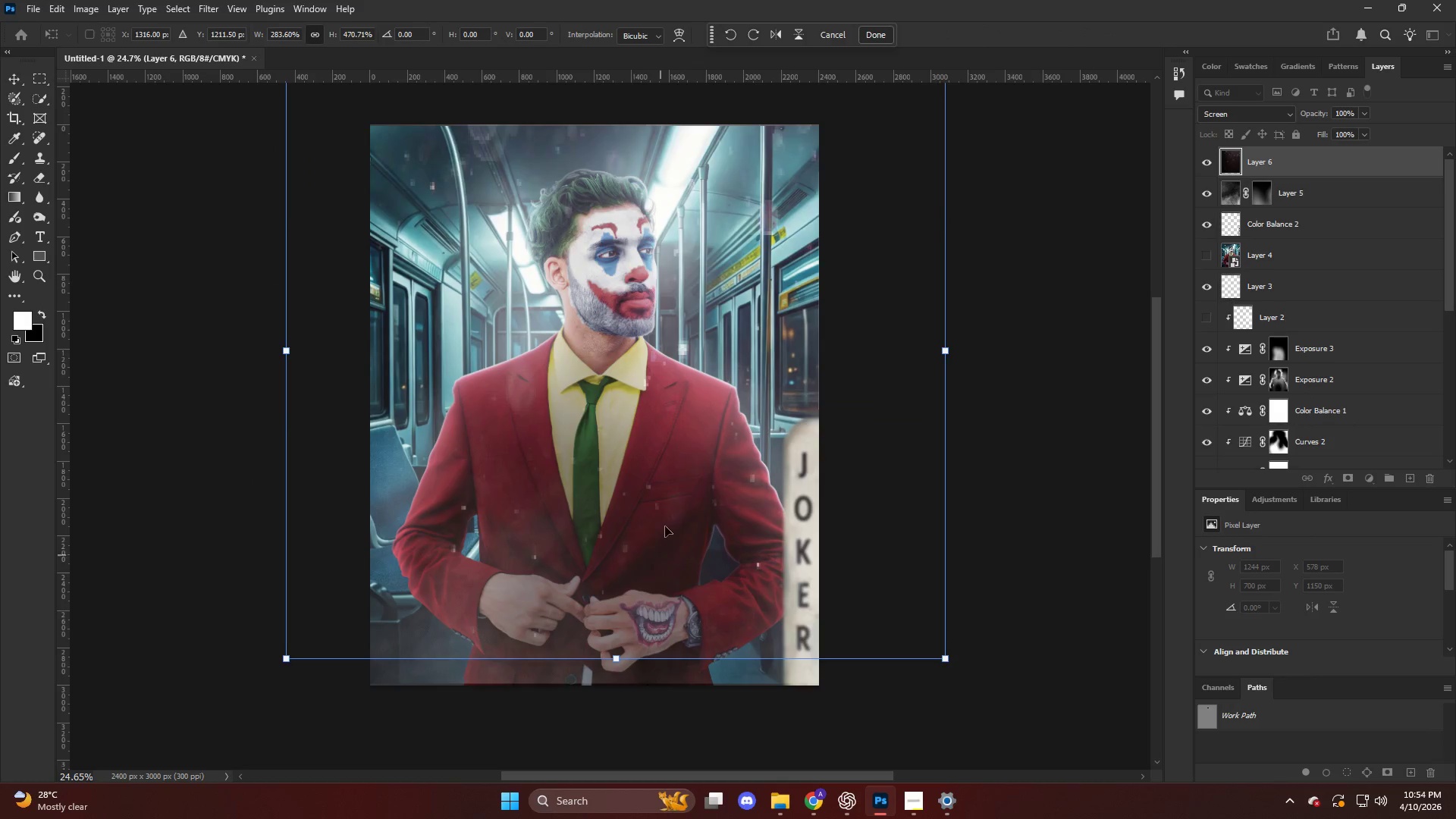 
left_click_drag(start_coordinate=[666, 515], to_coordinate=[670, 446])
 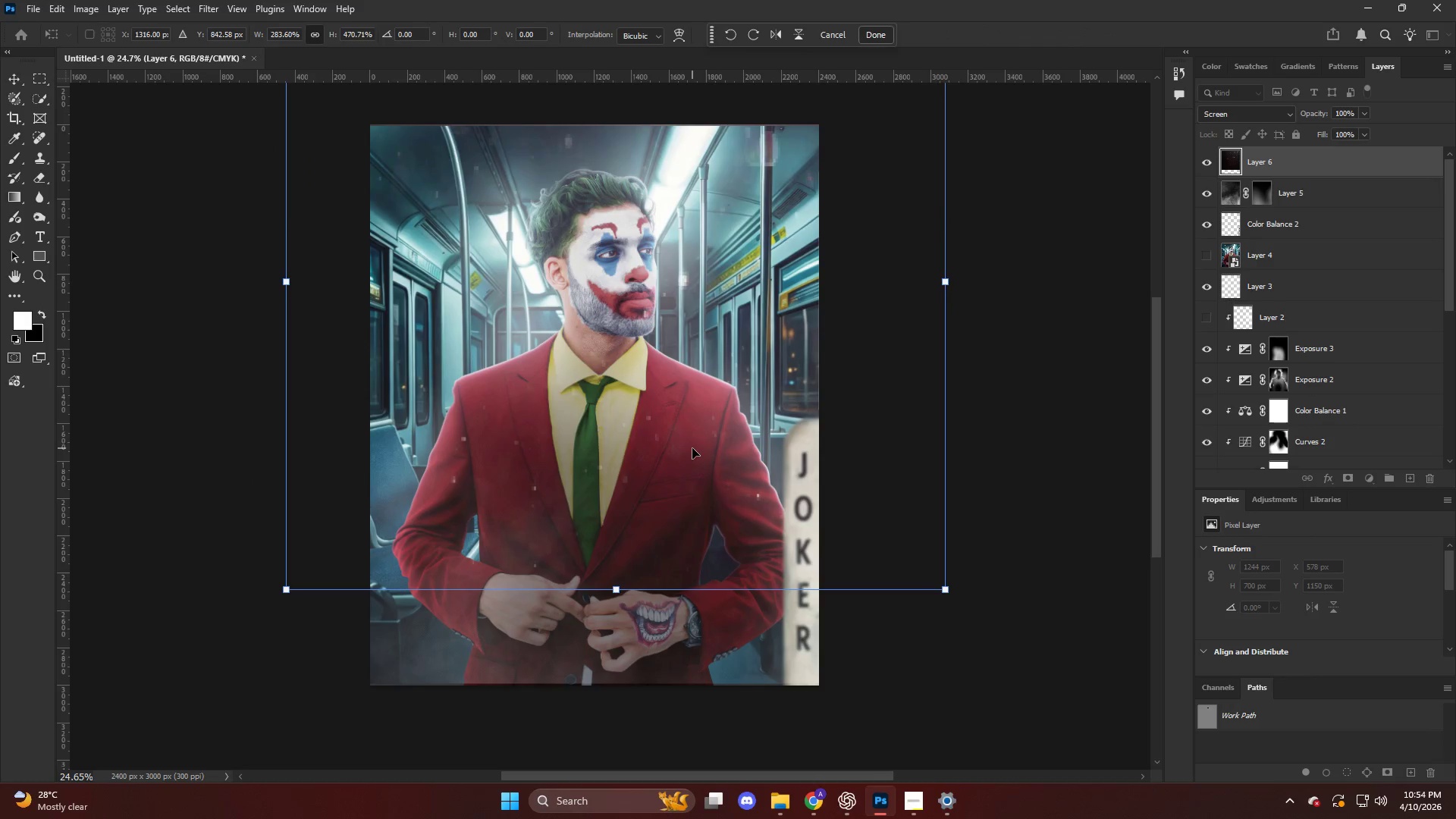 
key(NumpadEnter)
 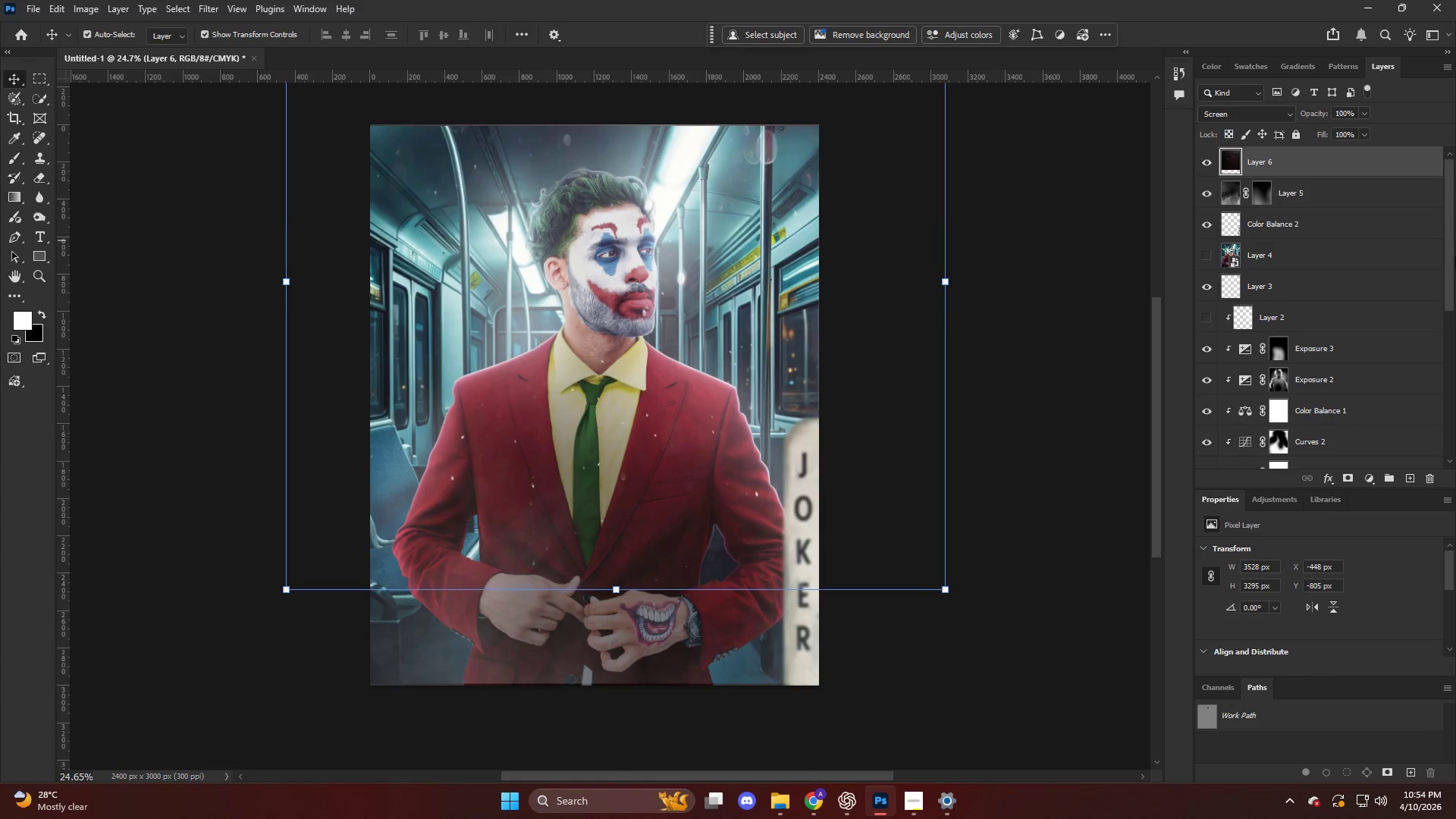 
hold_key(key=AltLeft, duration=0.81)
left_click([1350, 475])
 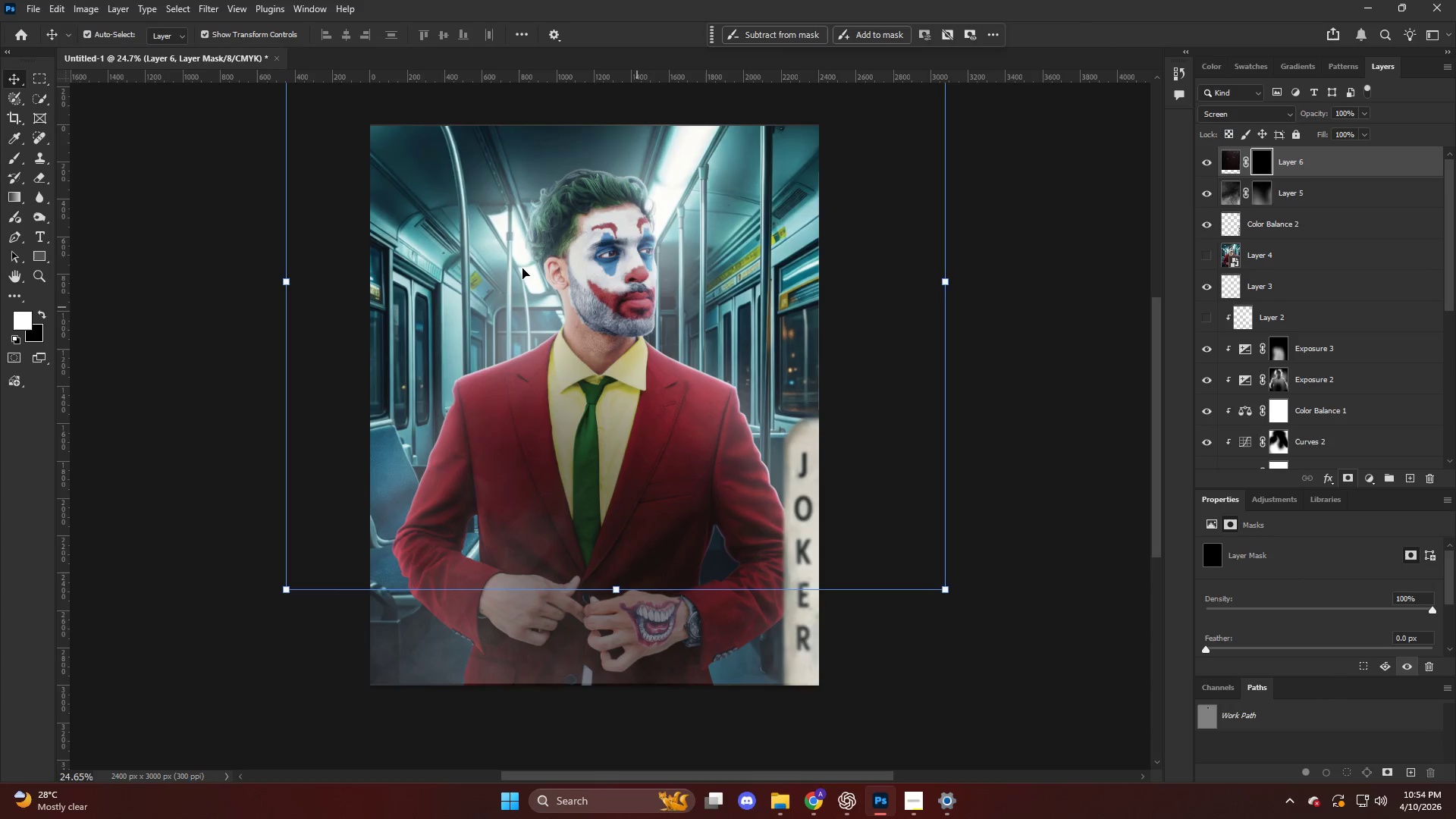 
key(Alt+AltLeft)
 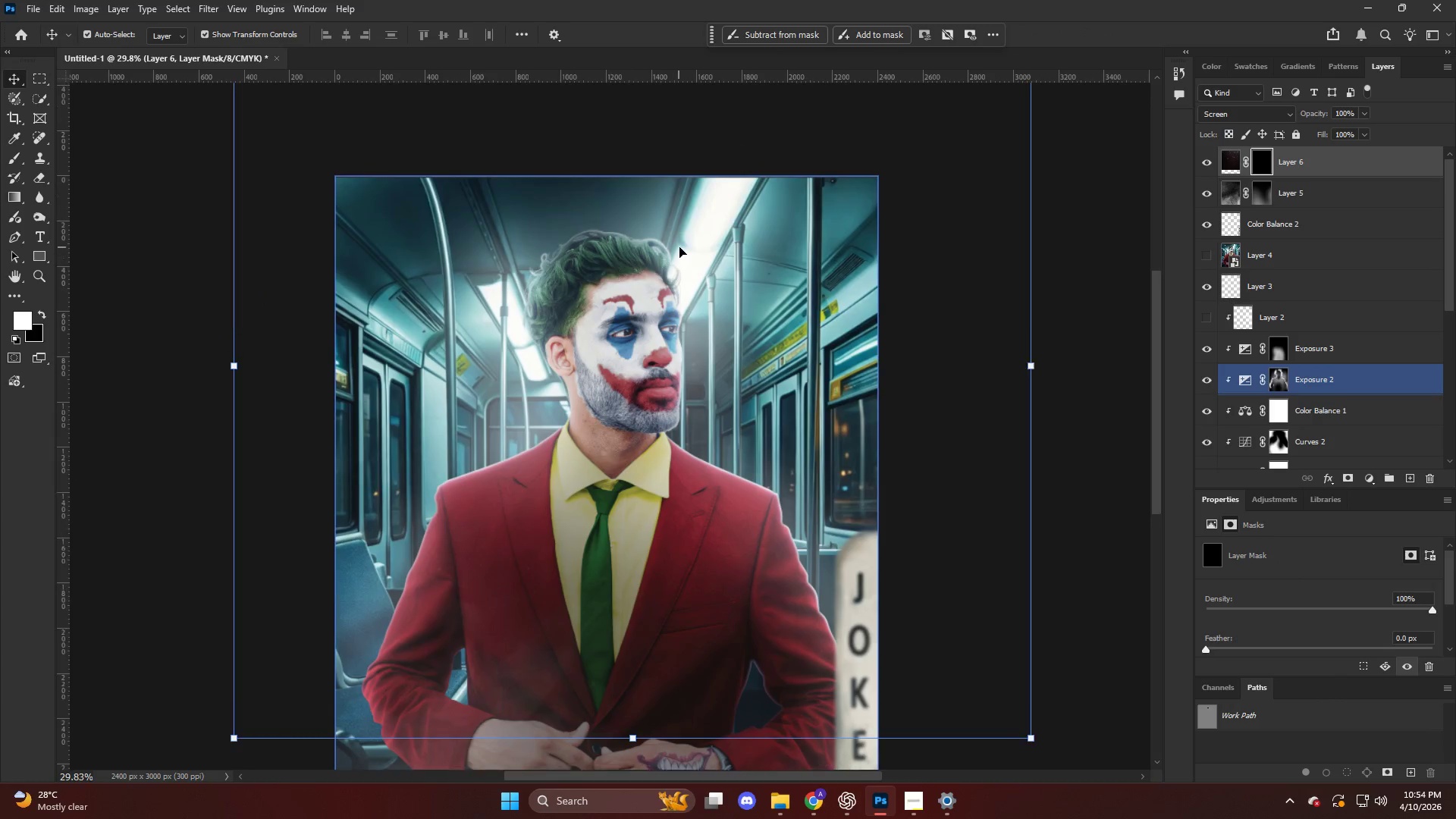 
key(B)
 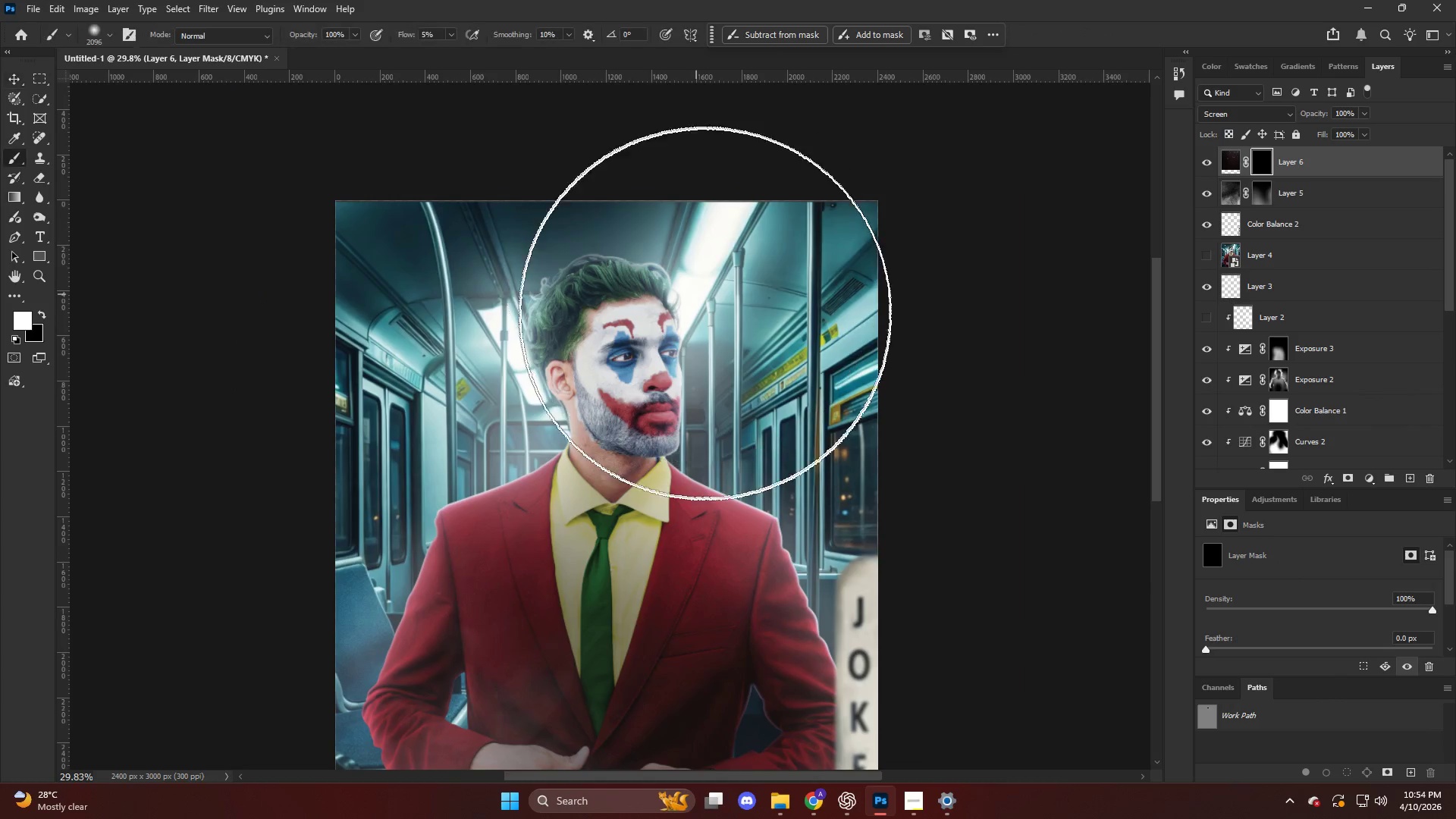 
key(Alt+AltLeft)
 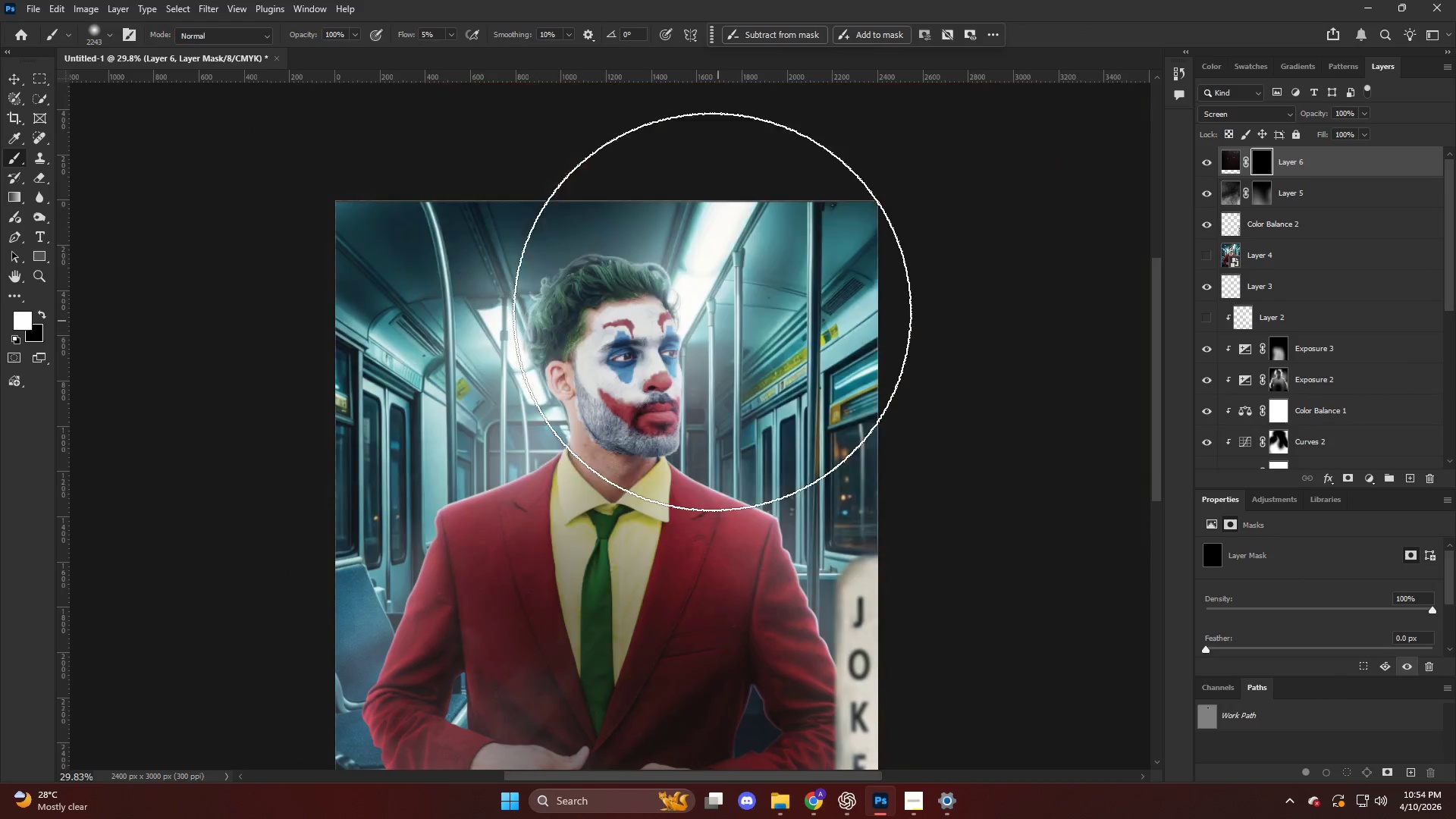 
scroll: coordinate [679, 247], scroll_direction: up, amount: 10.0
 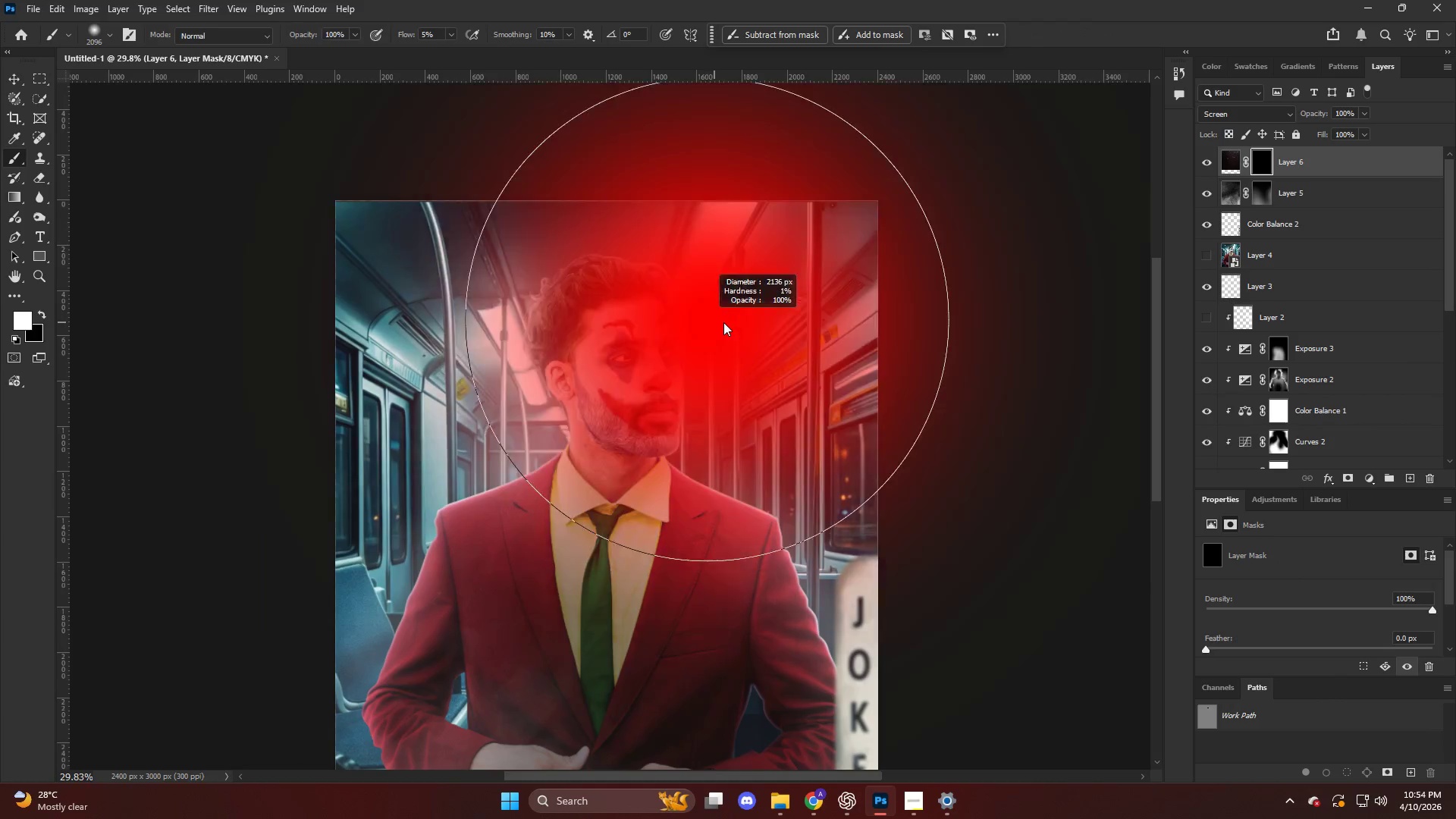 
left_click_drag(start_coordinate=[709, 293], to_coordinate=[651, 351])
 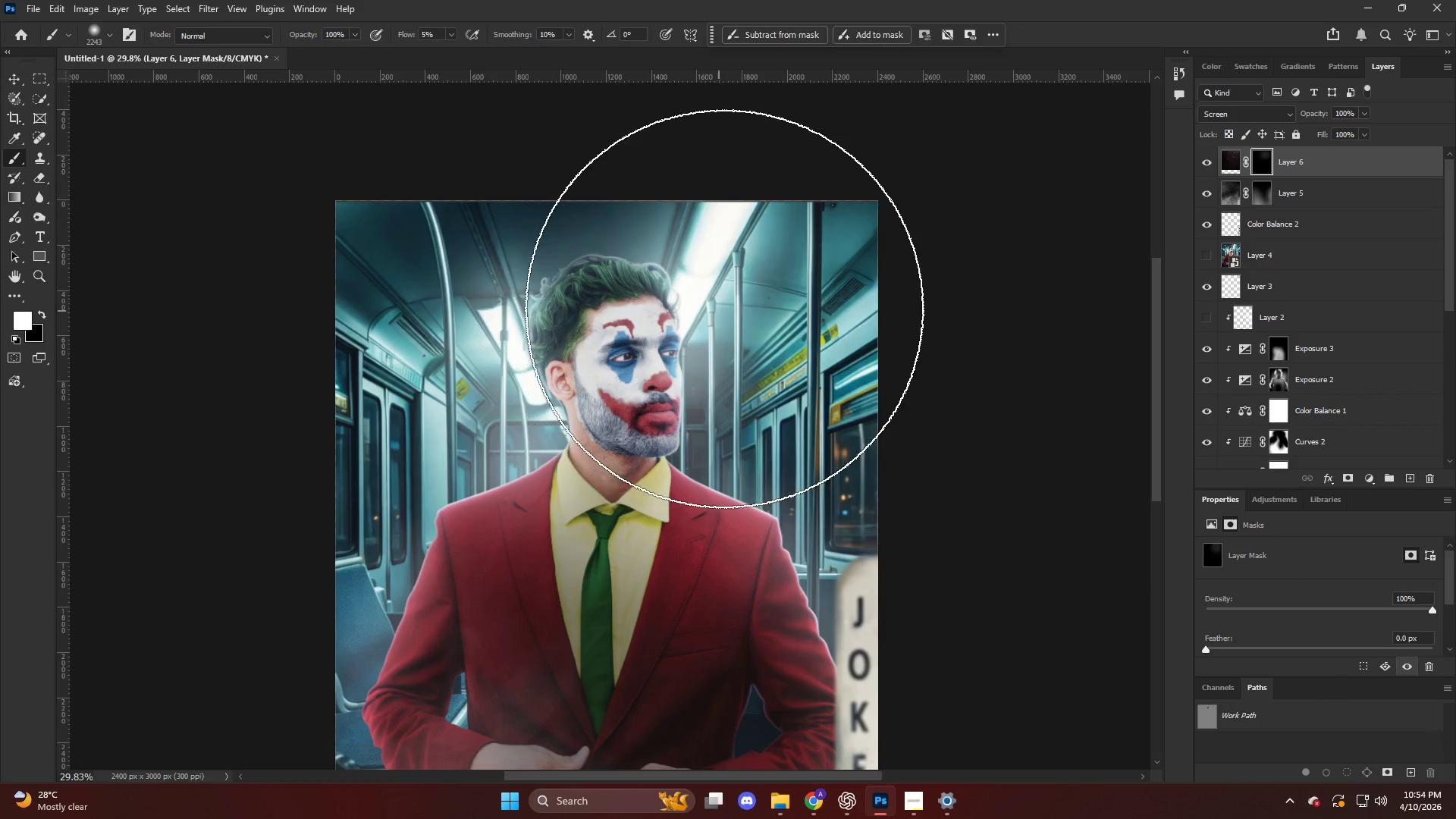 
key(X)
 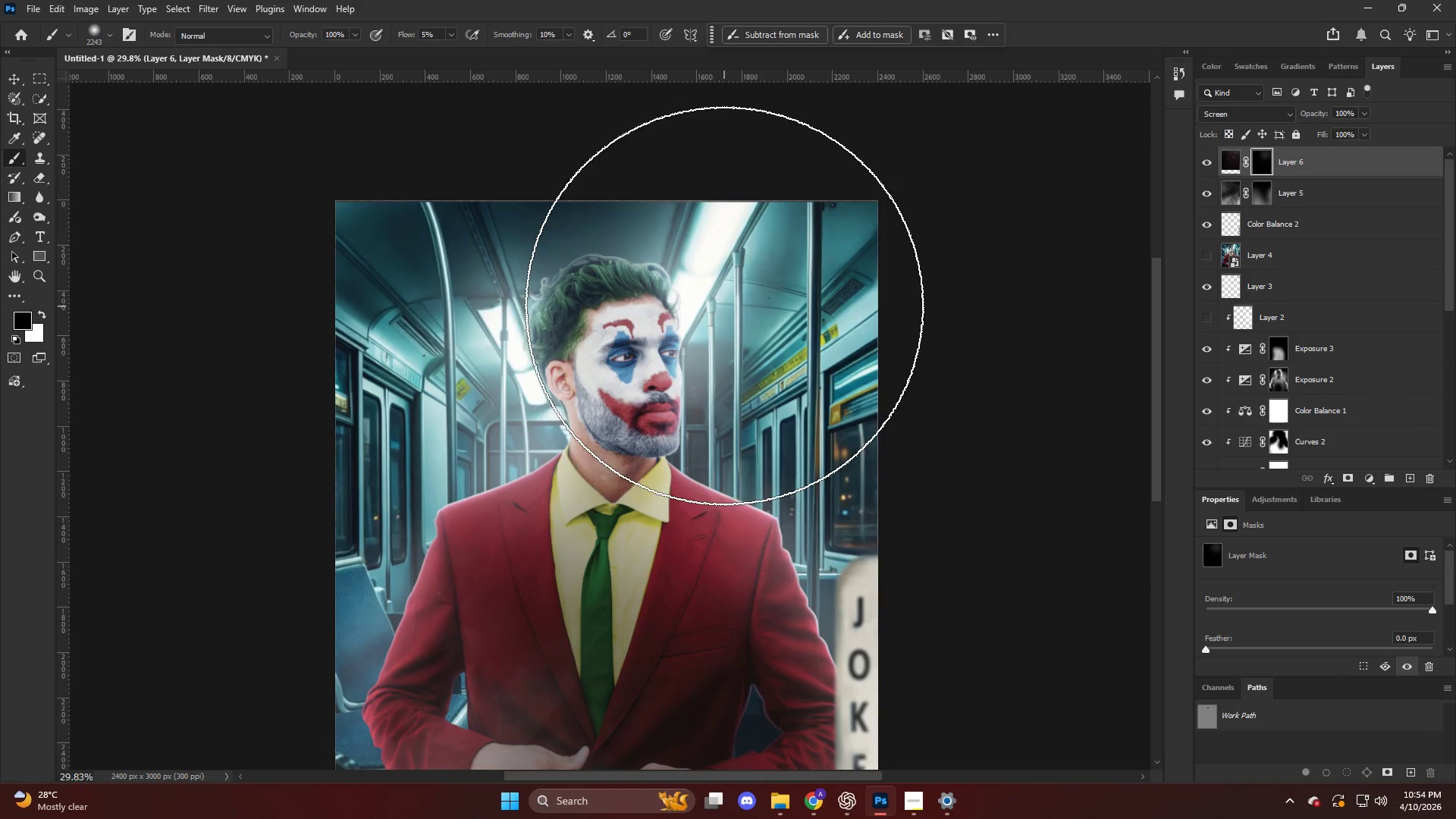 
left_click_drag(start_coordinate=[720, 315], to_coordinate=[738, 329])
 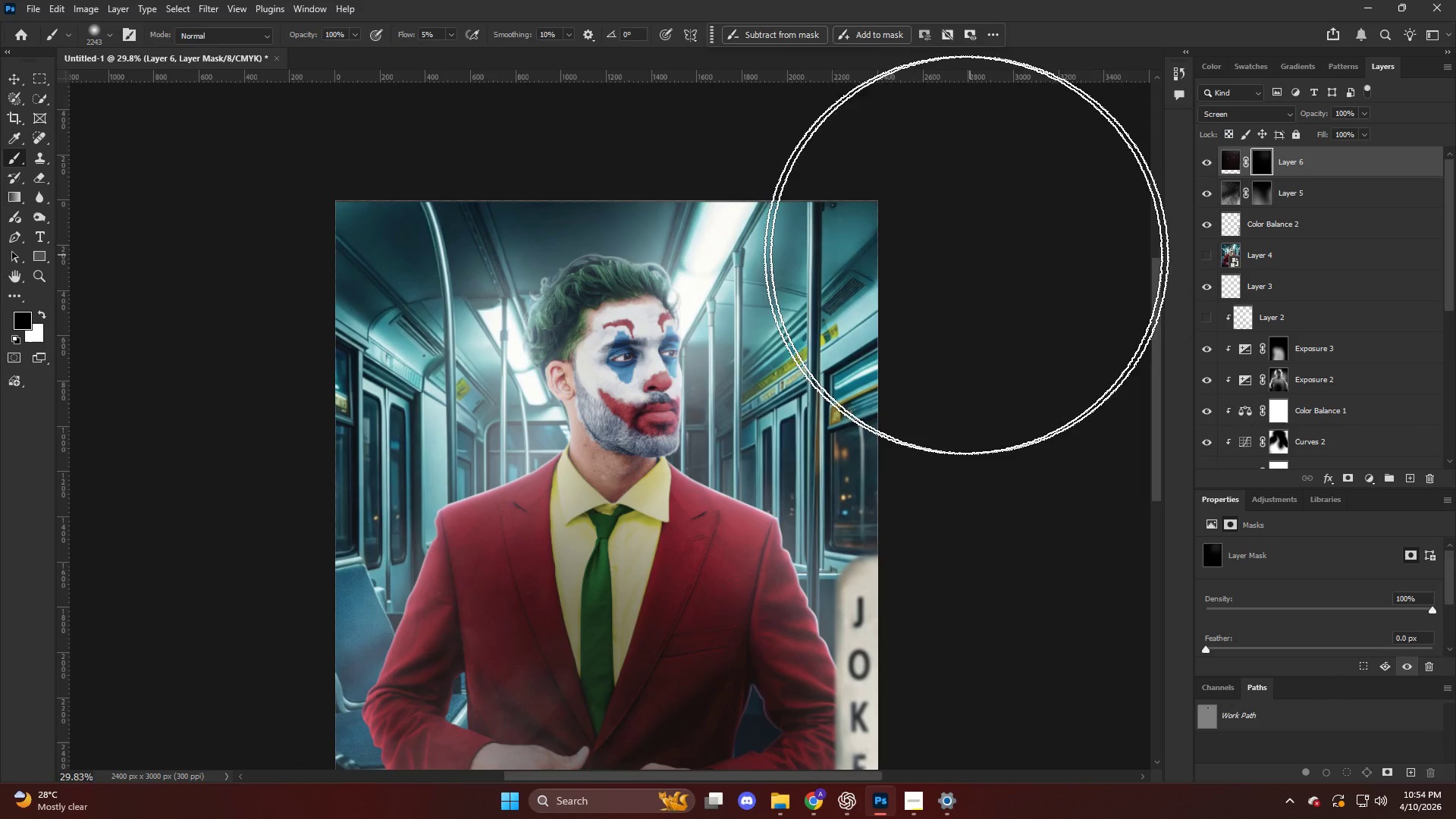 
key(Alt+AltLeft)
 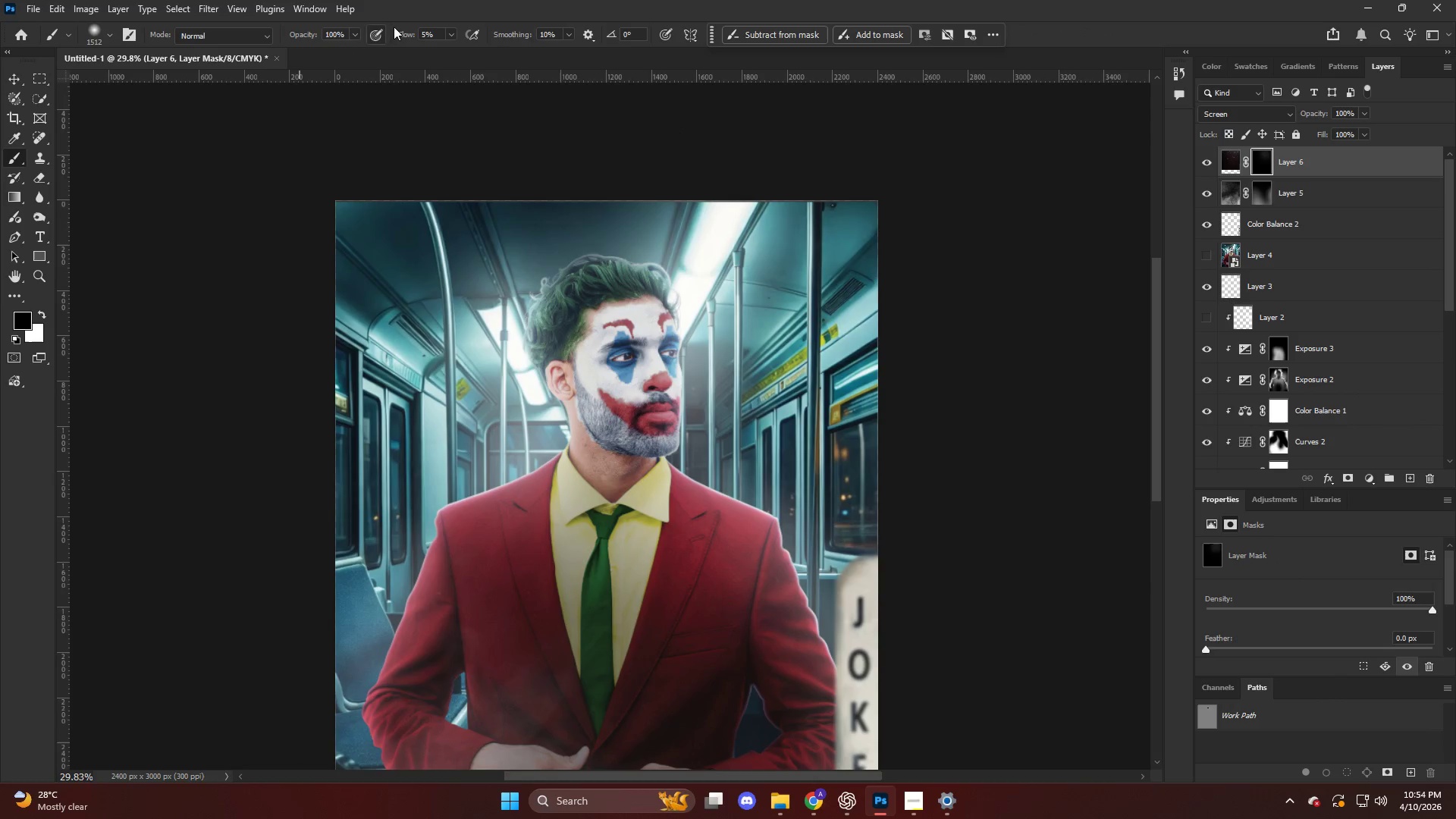 
left_click_drag(start_coordinate=[413, 39], to_coordinate=[430, 44])
 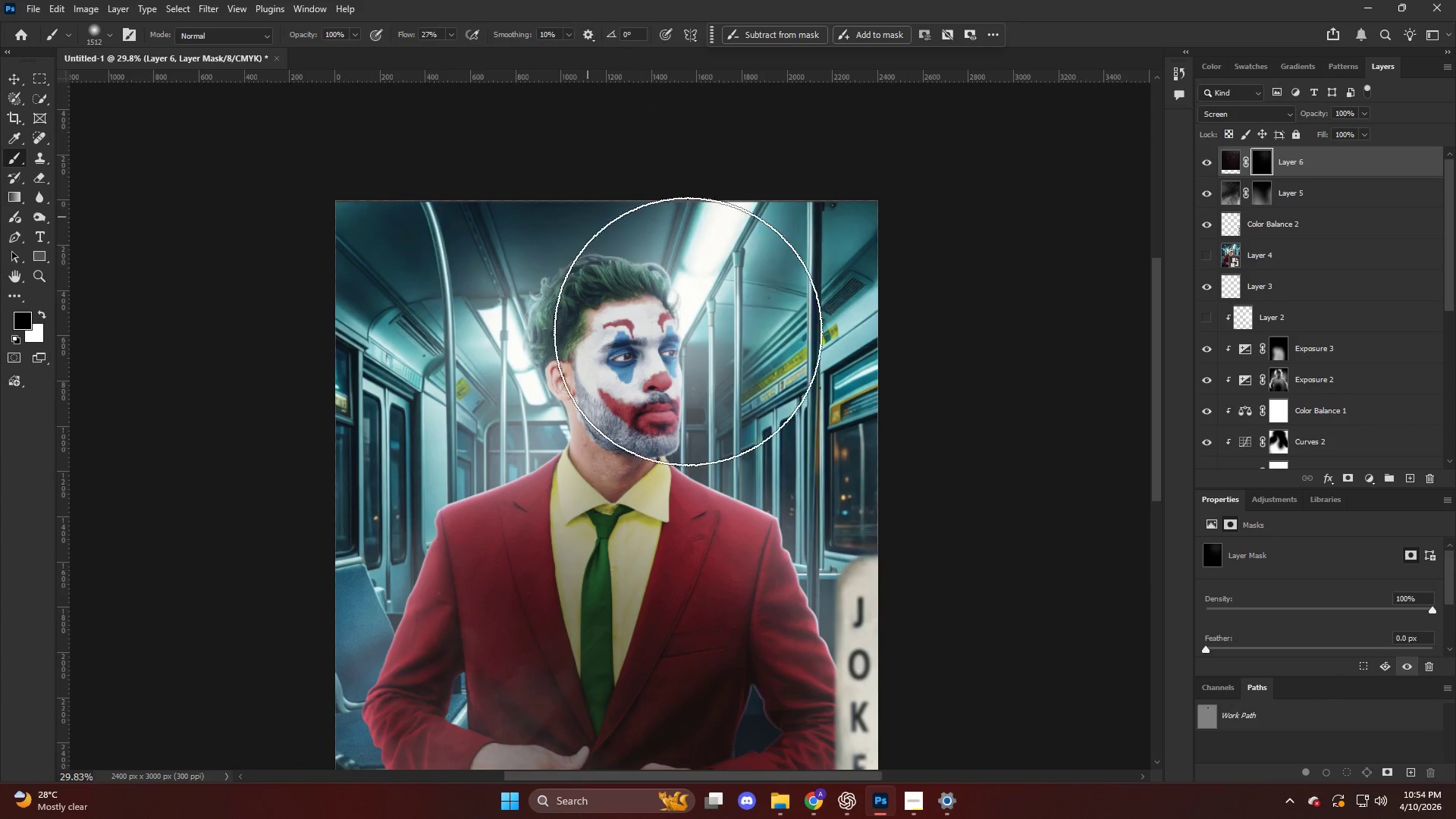 
key(X)
 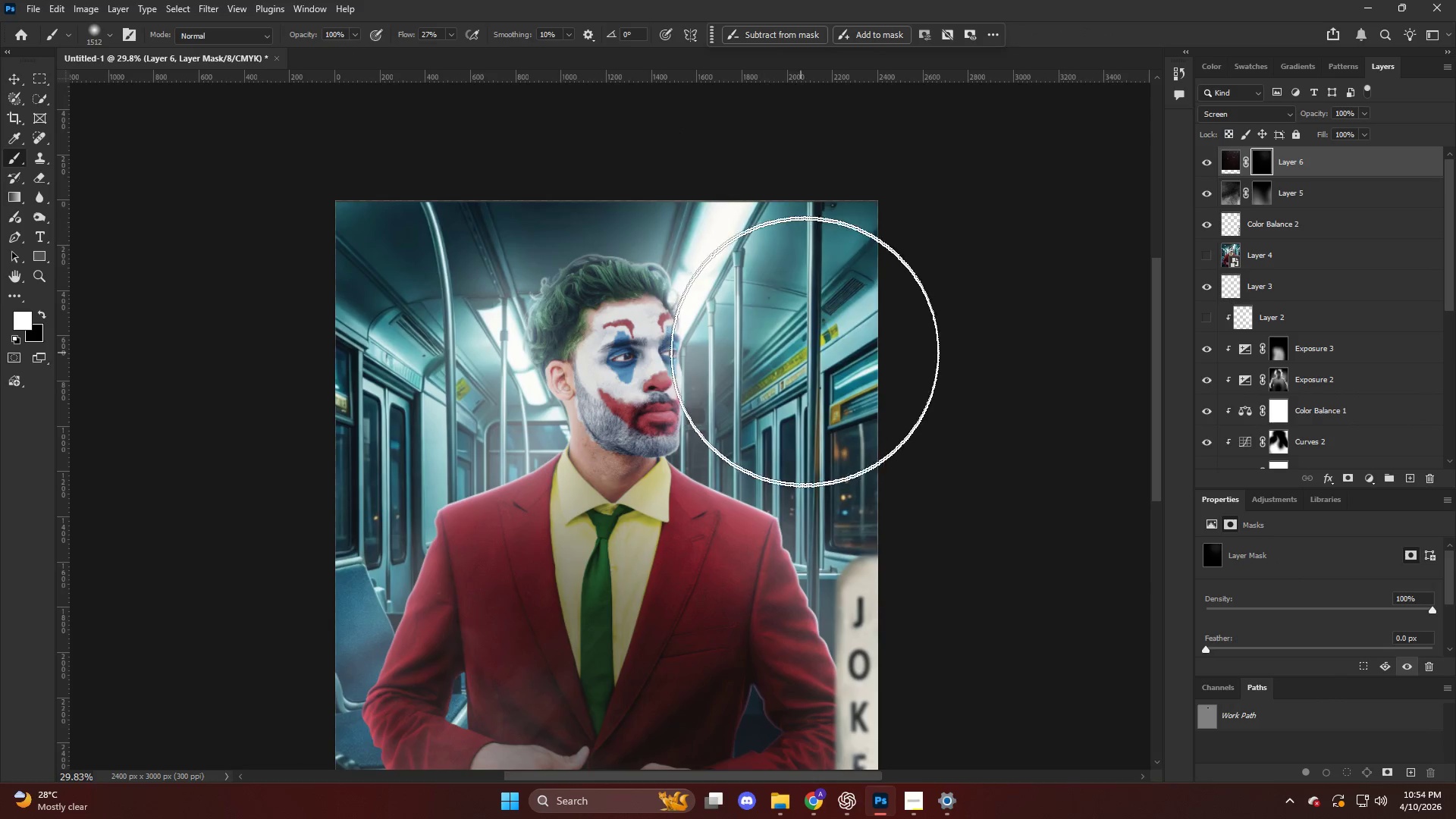 
left_click_drag(start_coordinate=[804, 362], to_coordinate=[701, 328])
 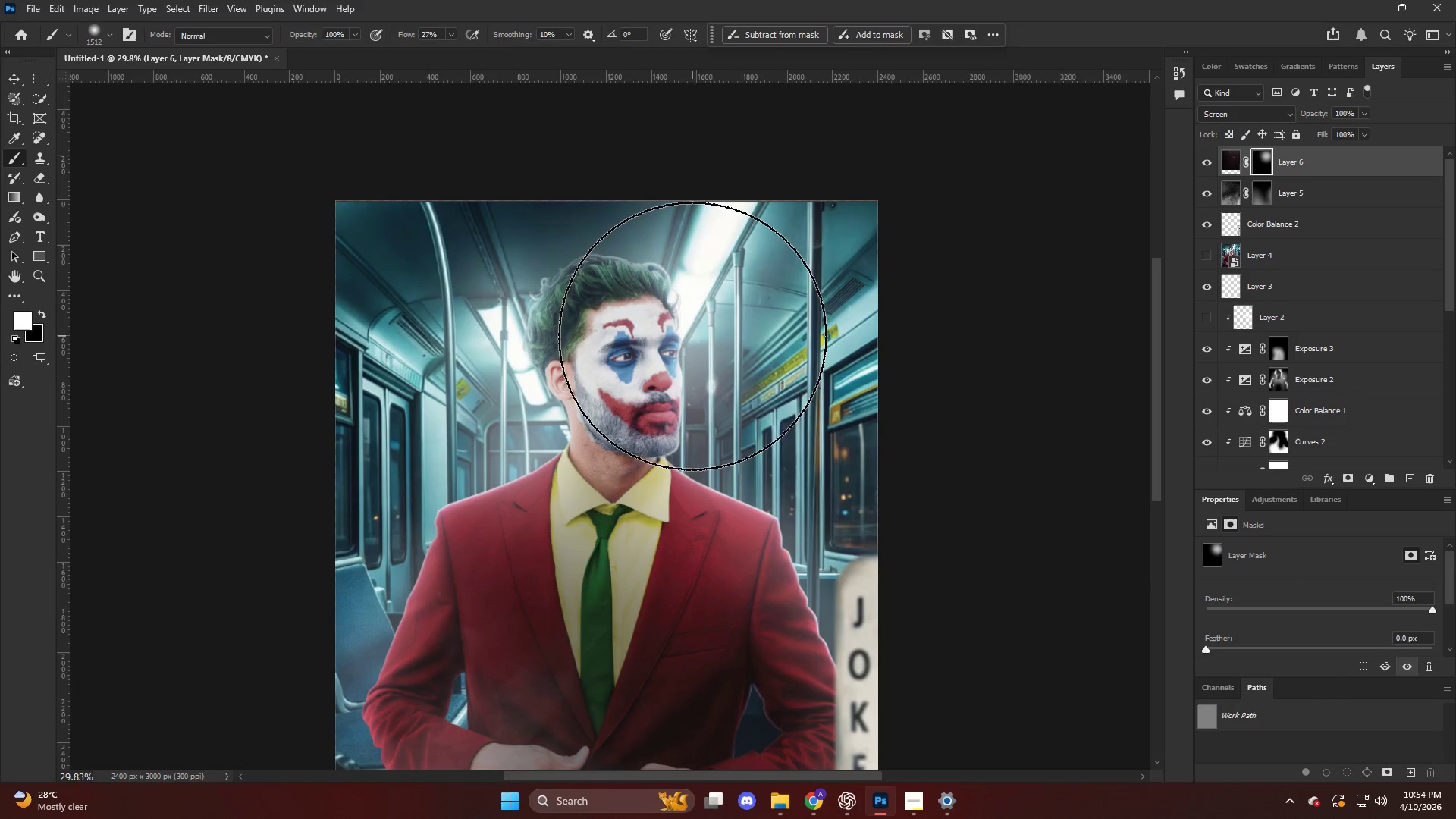 
key(Alt+AltLeft)
 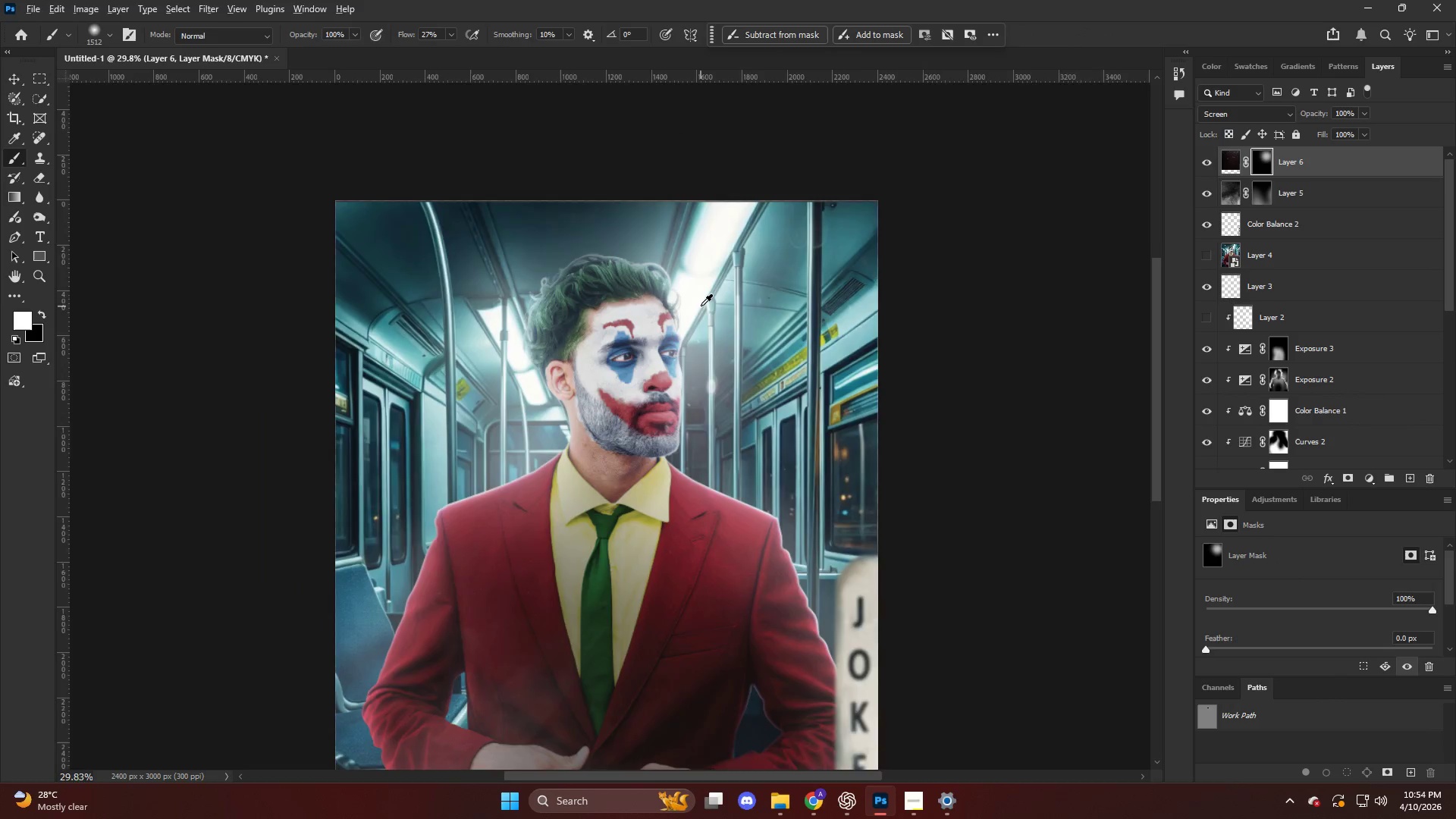 
scroll: coordinate [700, 306], scroll_direction: down, amount: 3.0
 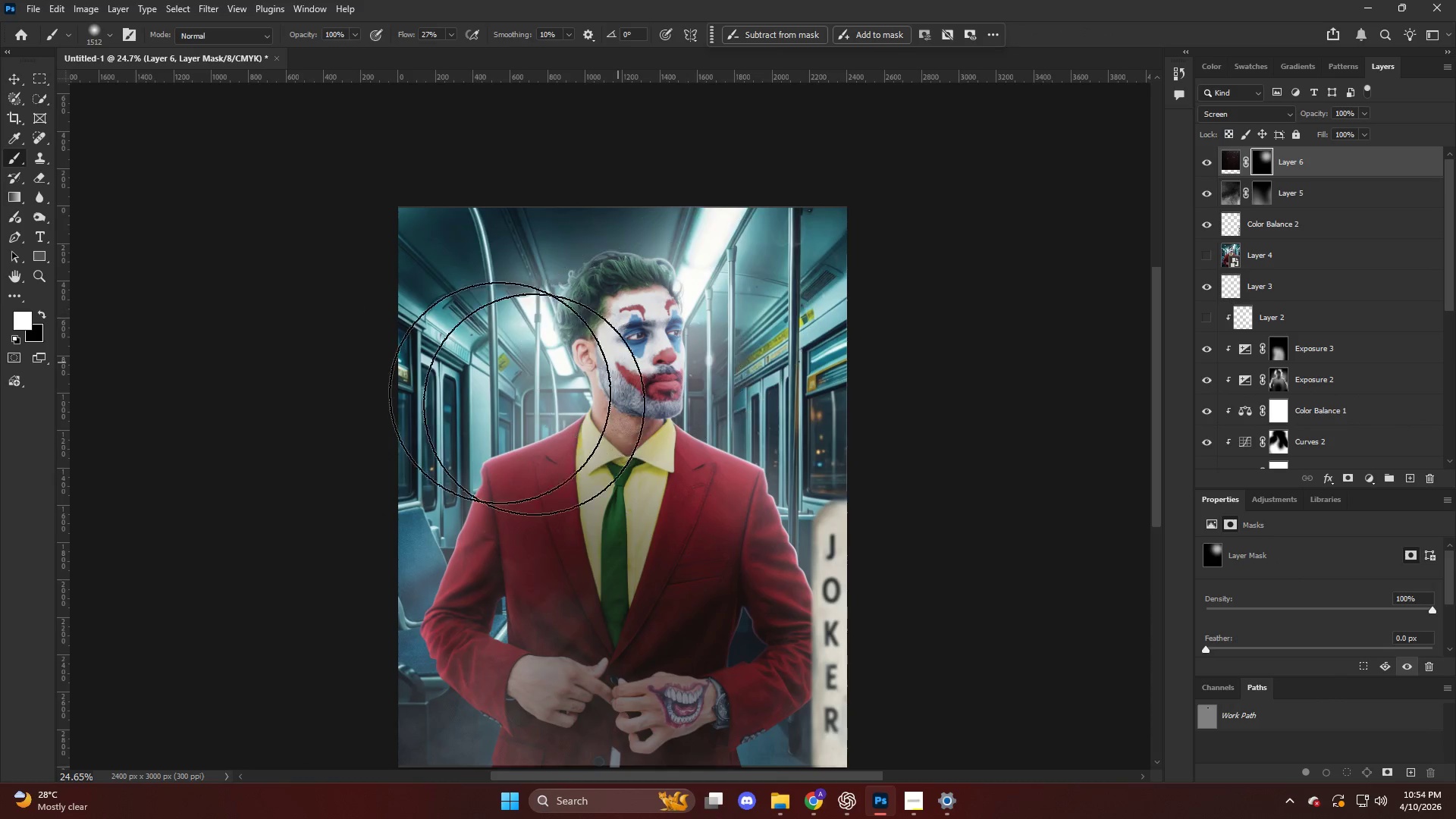 
left_click_drag(start_coordinate=[477, 370], to_coordinate=[422, 390])
 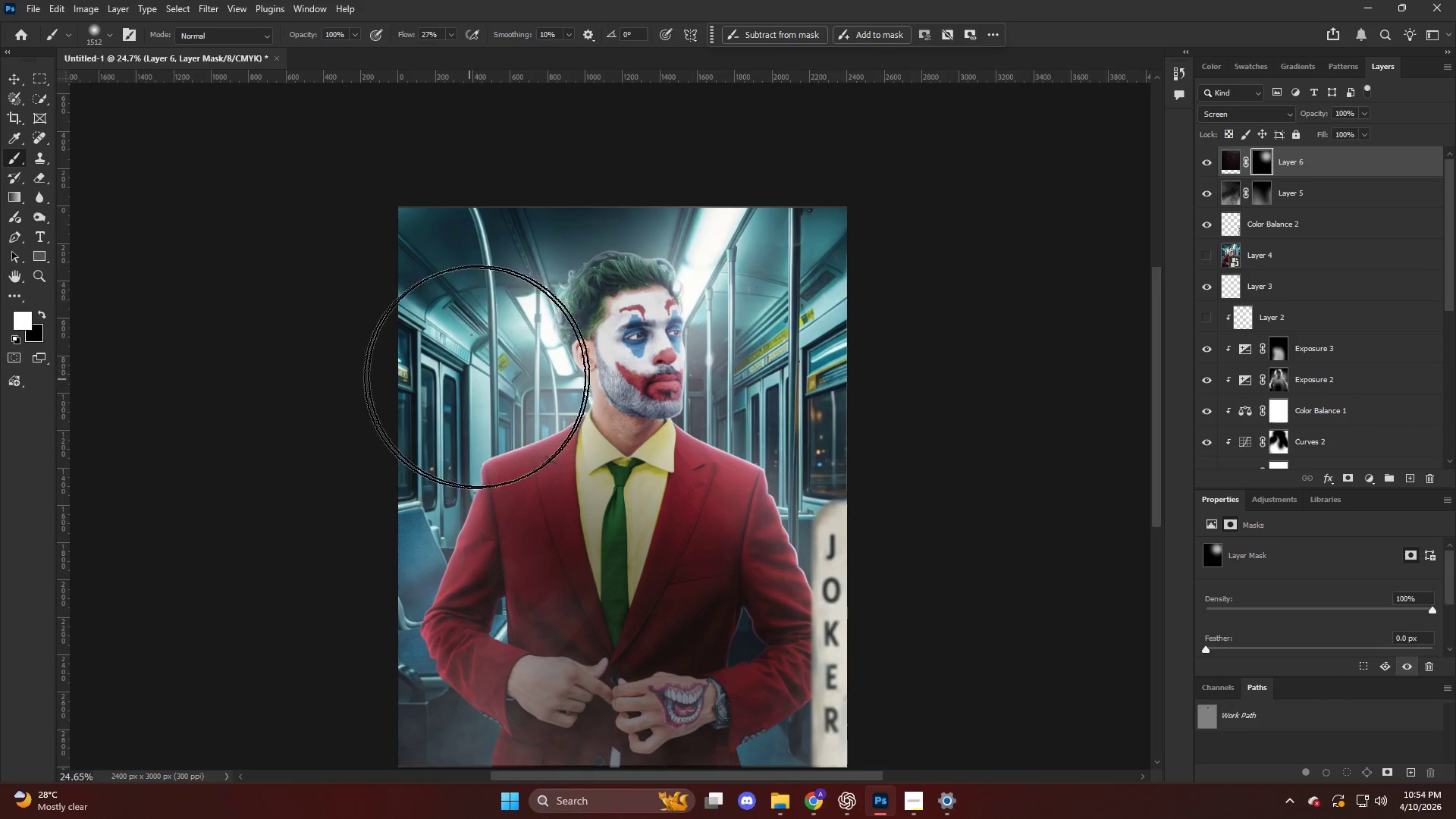 
key(Alt+AltLeft)
 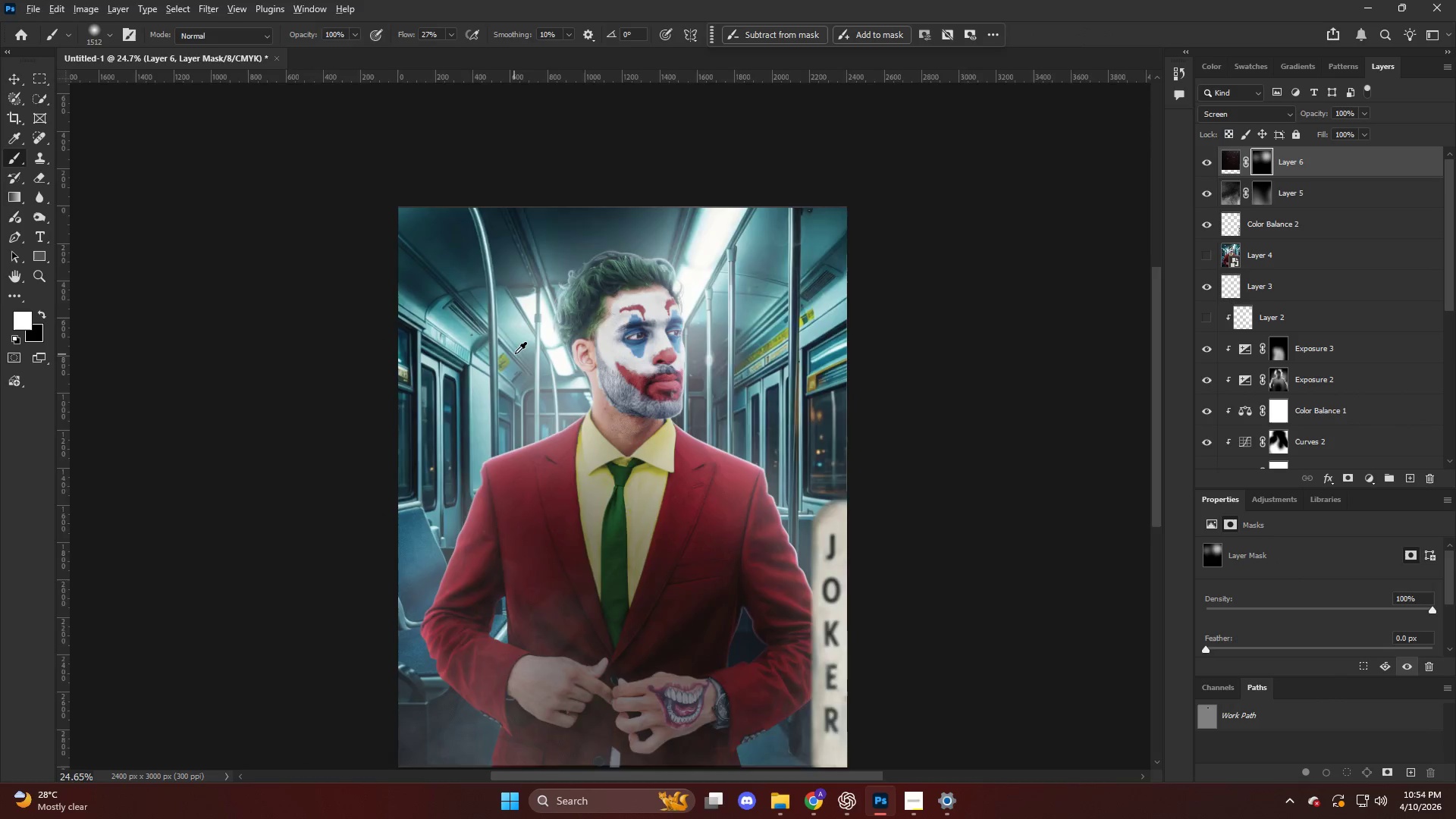 
key(Alt+AltLeft)
 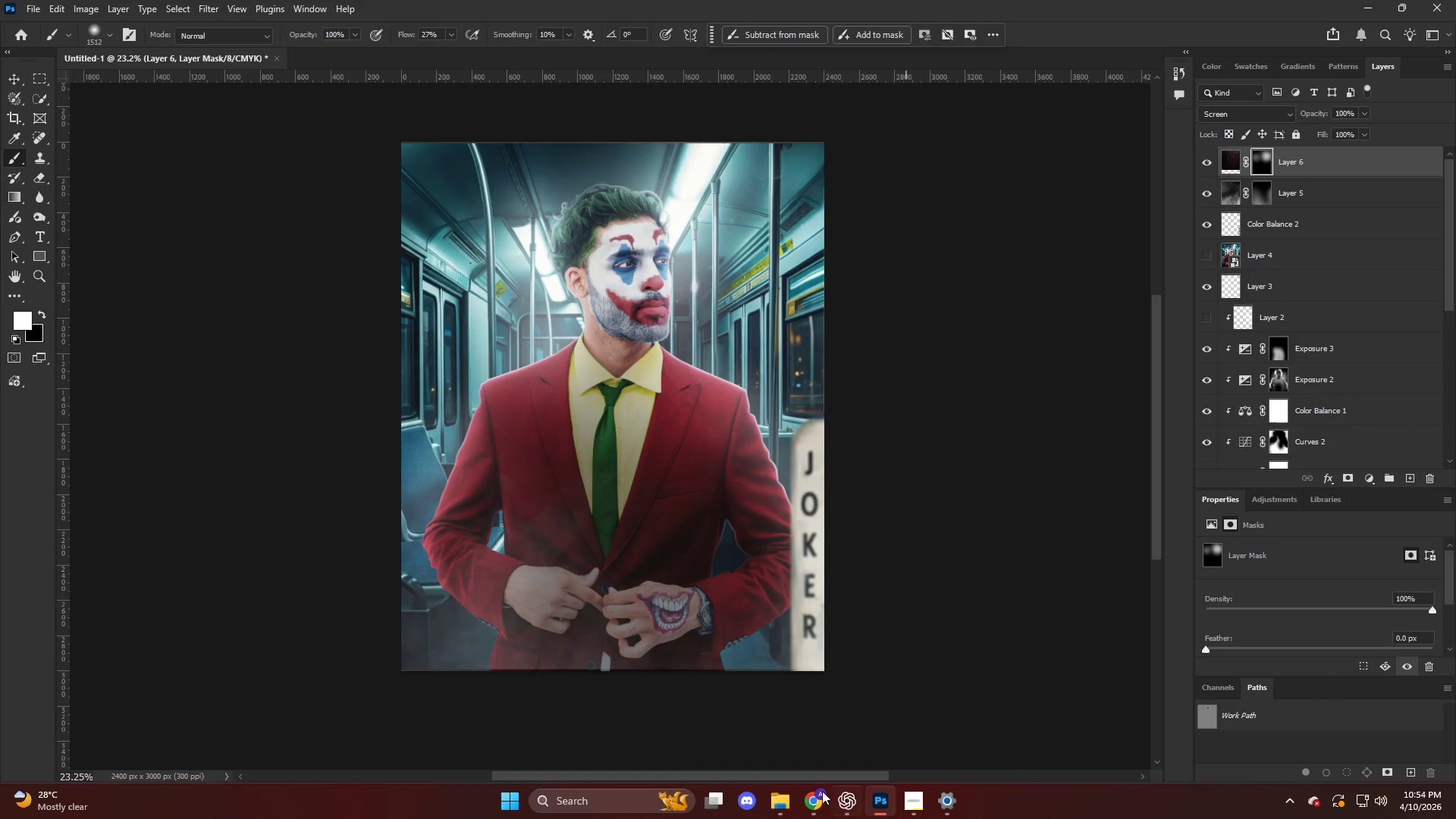 
scroll: coordinate [521, 345], scroll_direction: down, amount: 5.0
 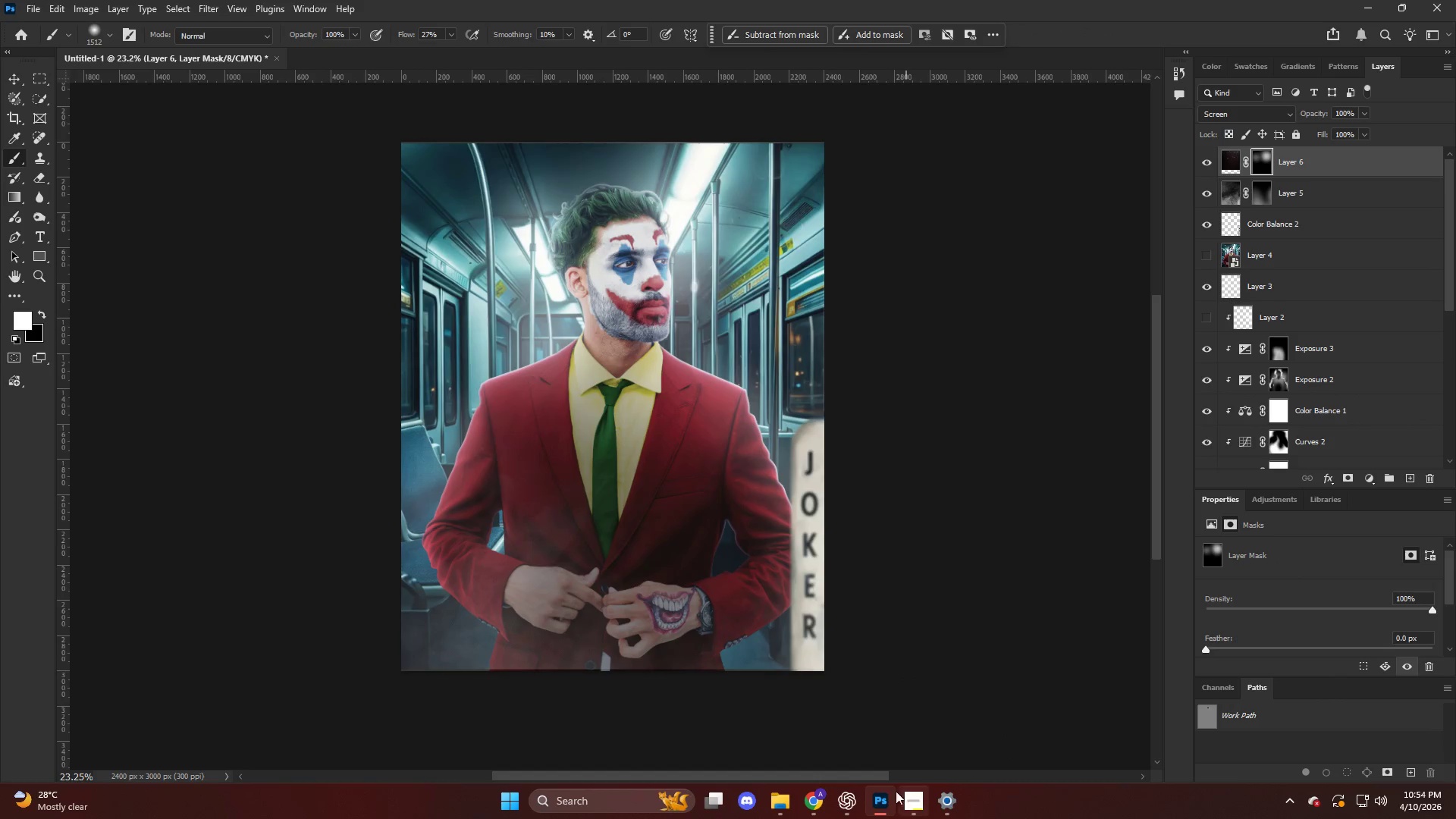 
left_click([809, 803])
 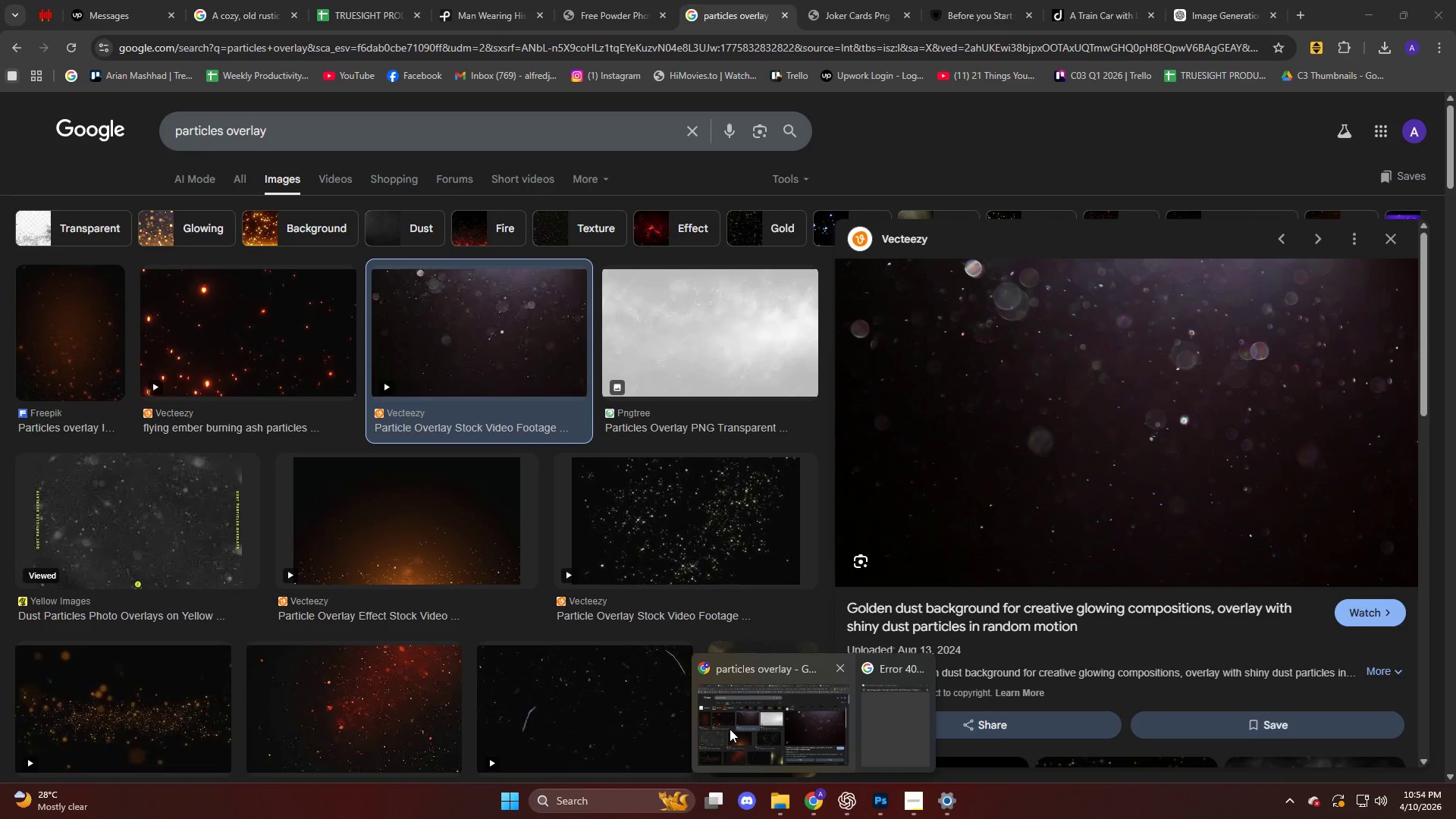 
left_click([730, 729])
 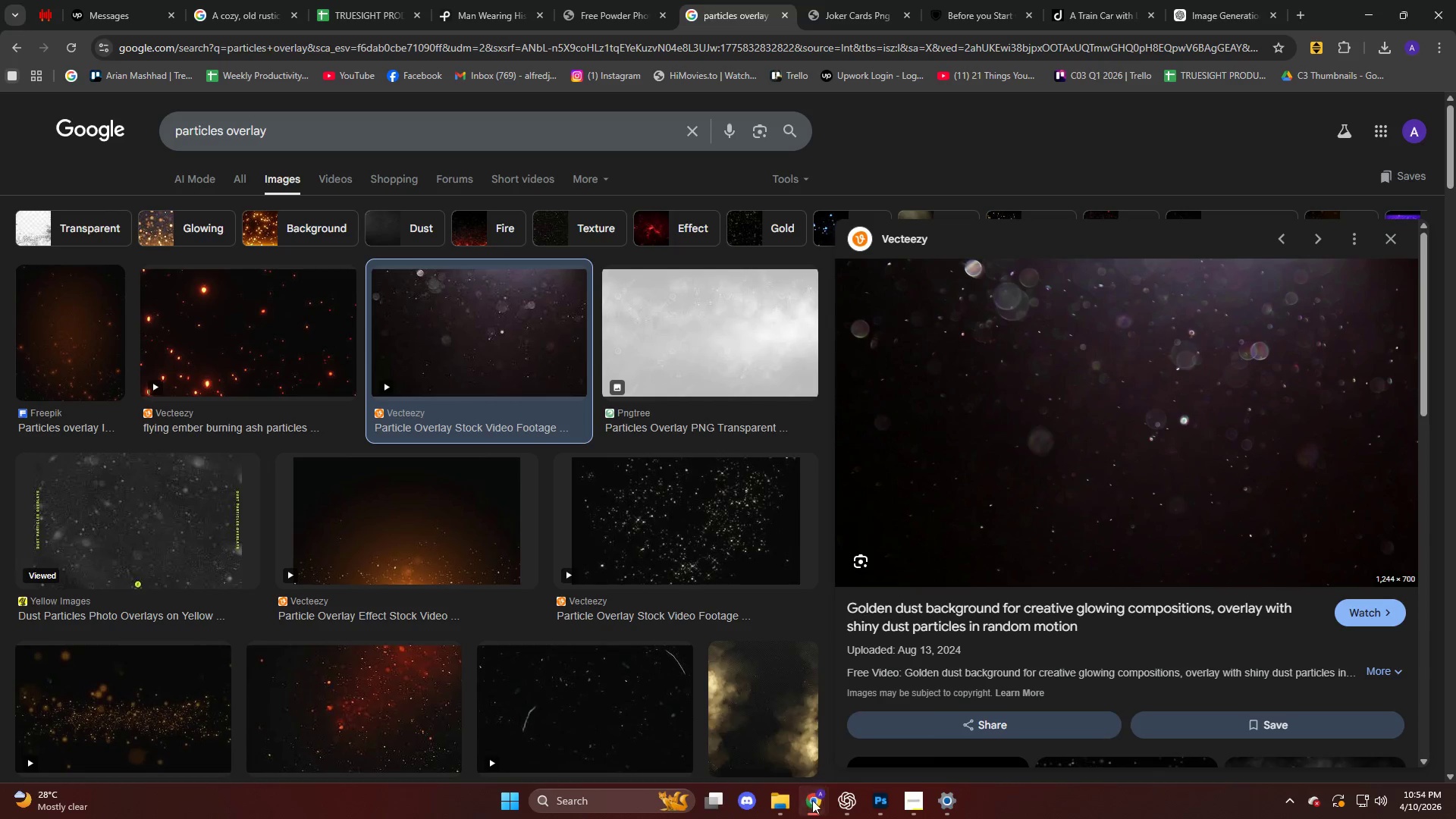 
double_click([870, 735])
 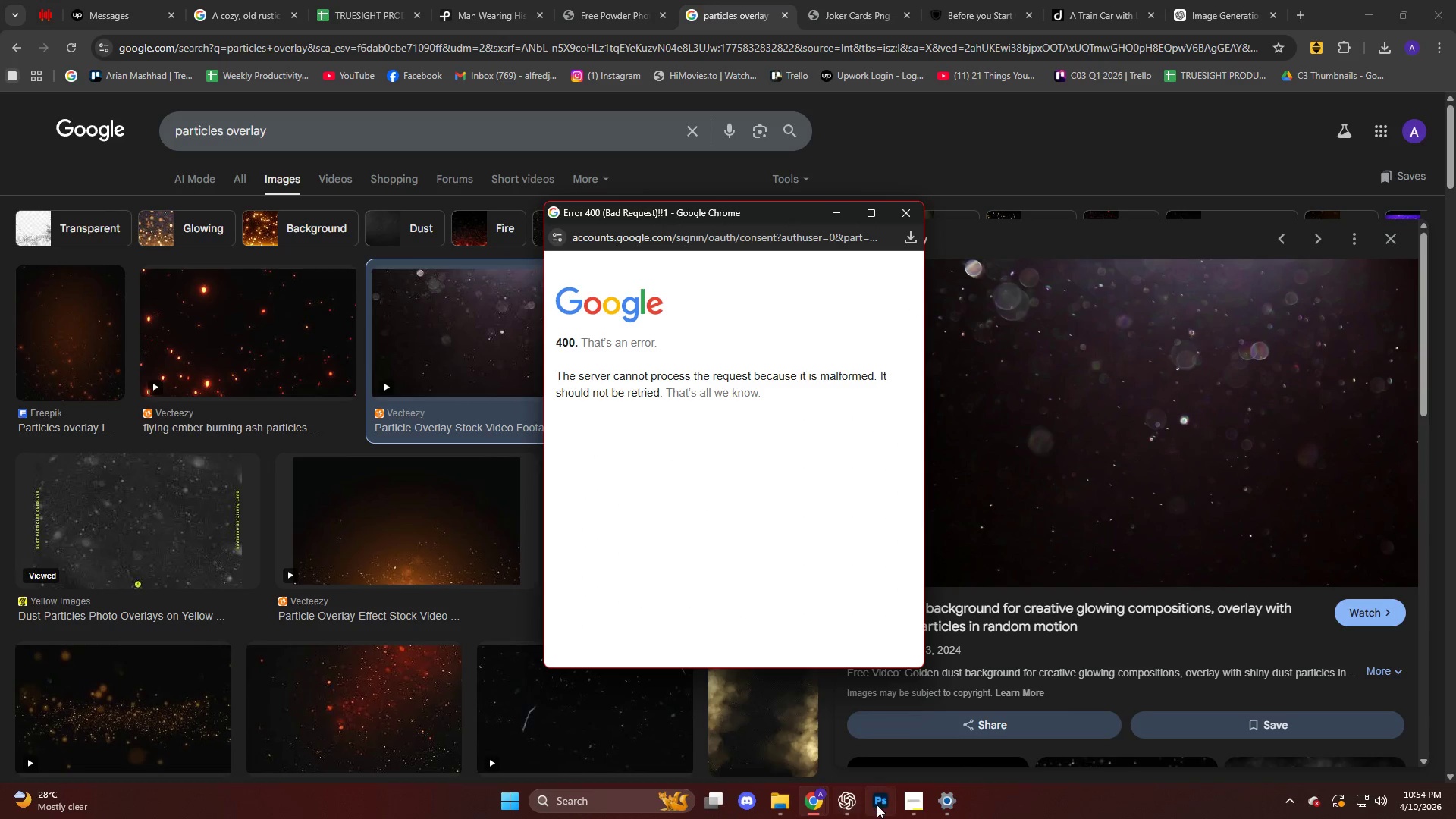 
left_click([877, 802])
 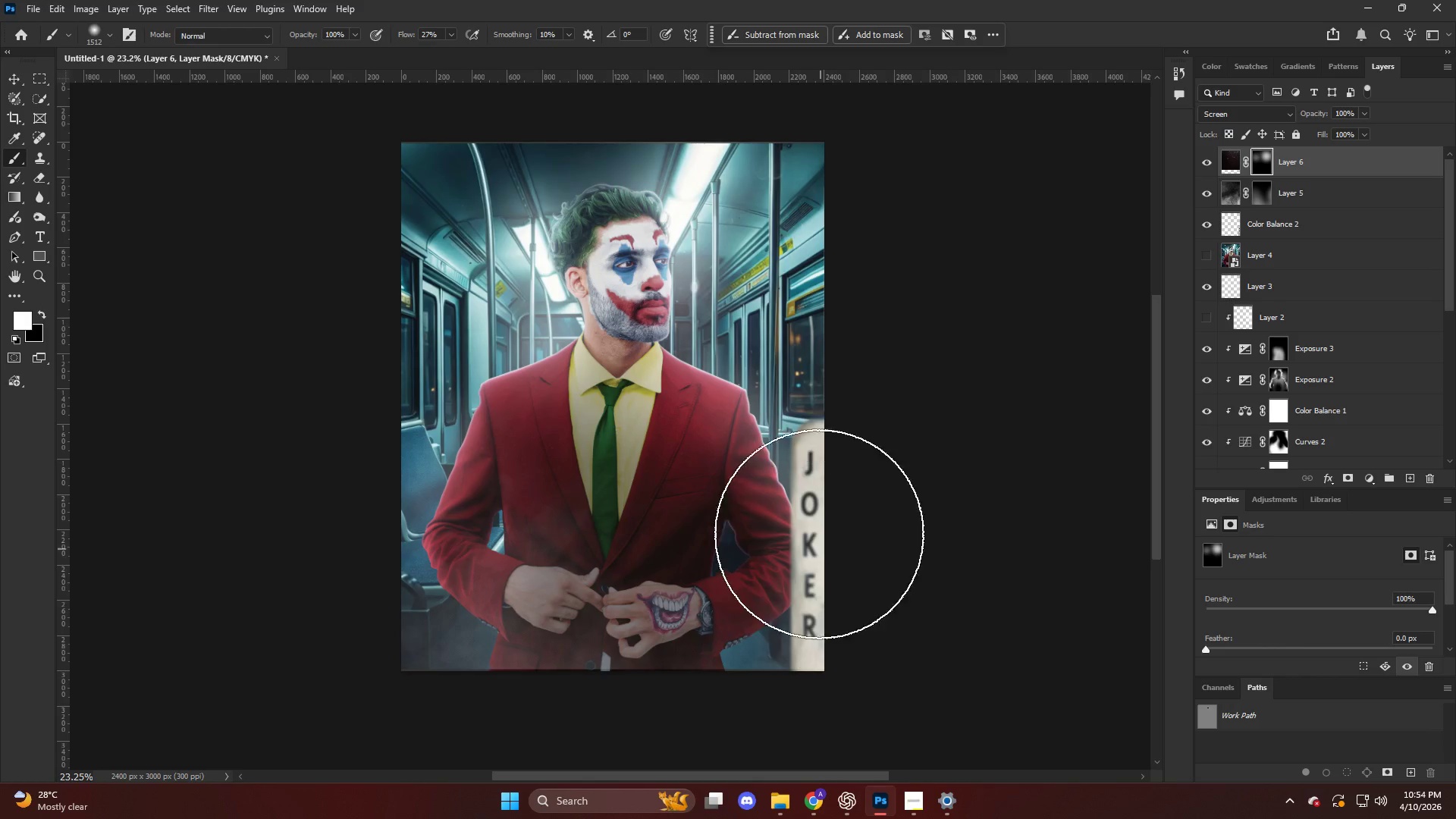 
key(Alt+AltLeft)
 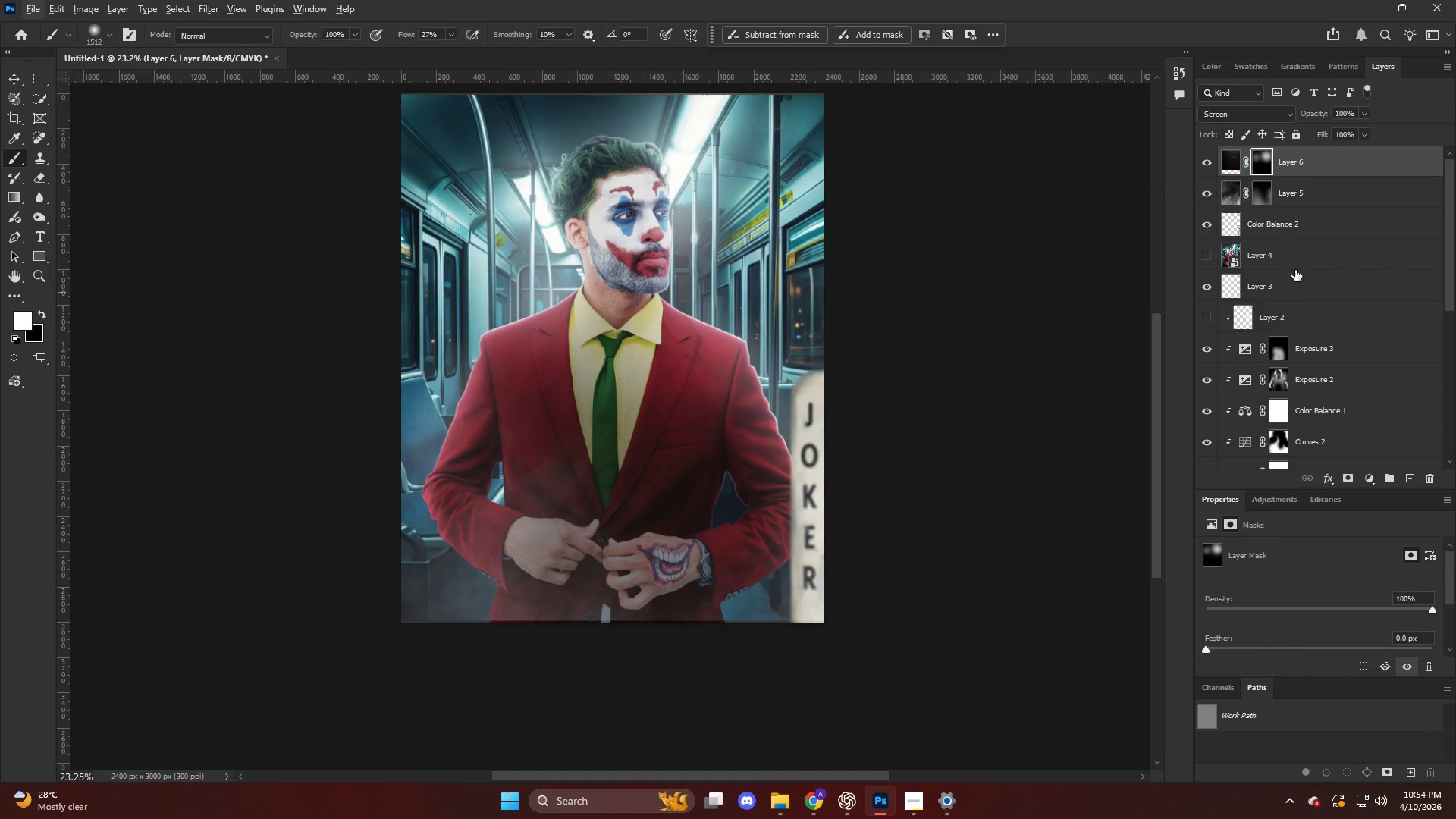 
scroll: coordinate [830, 488], scroll_direction: down, amount: 4.0
 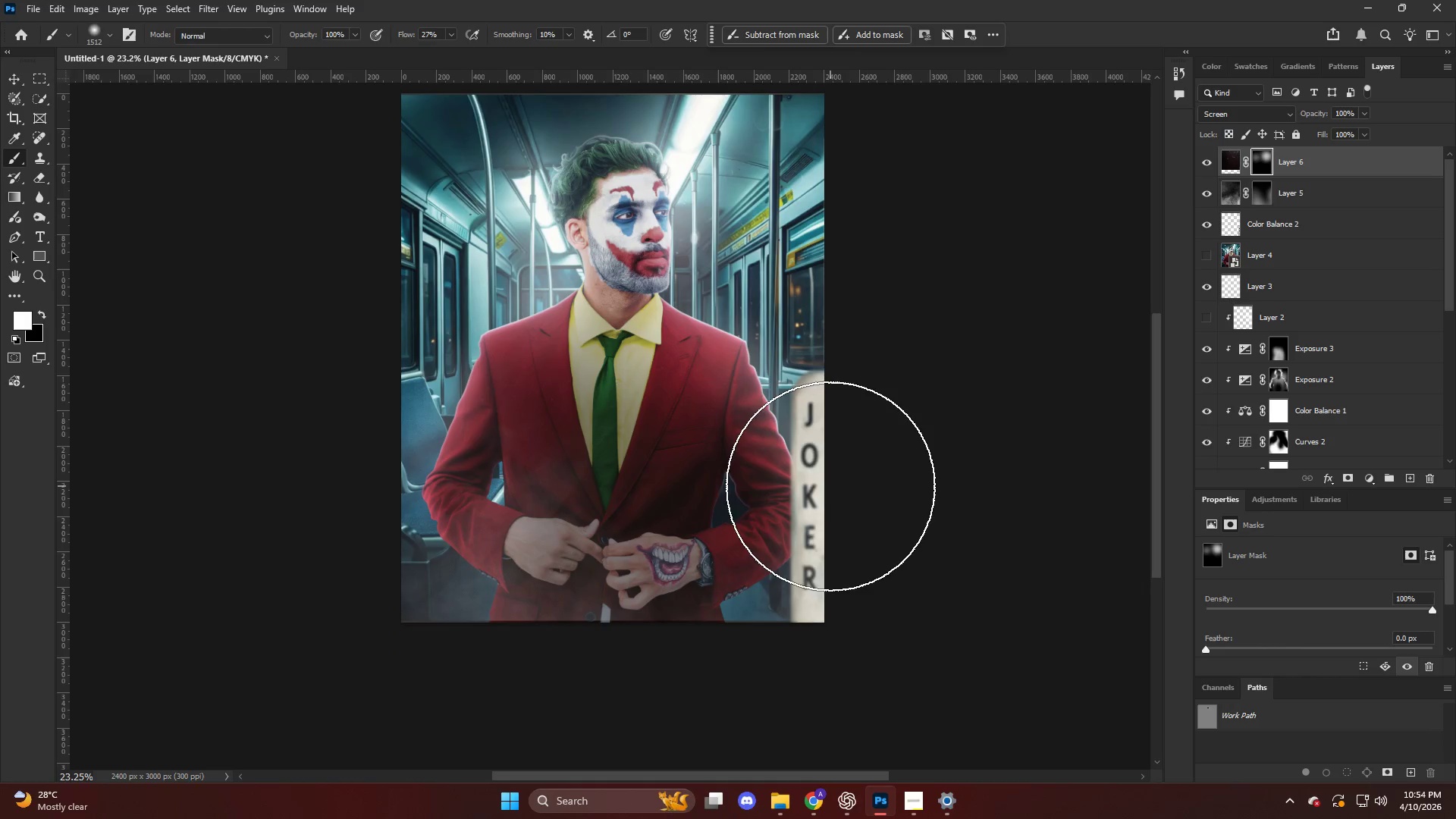 
key(Alt+AltLeft)
 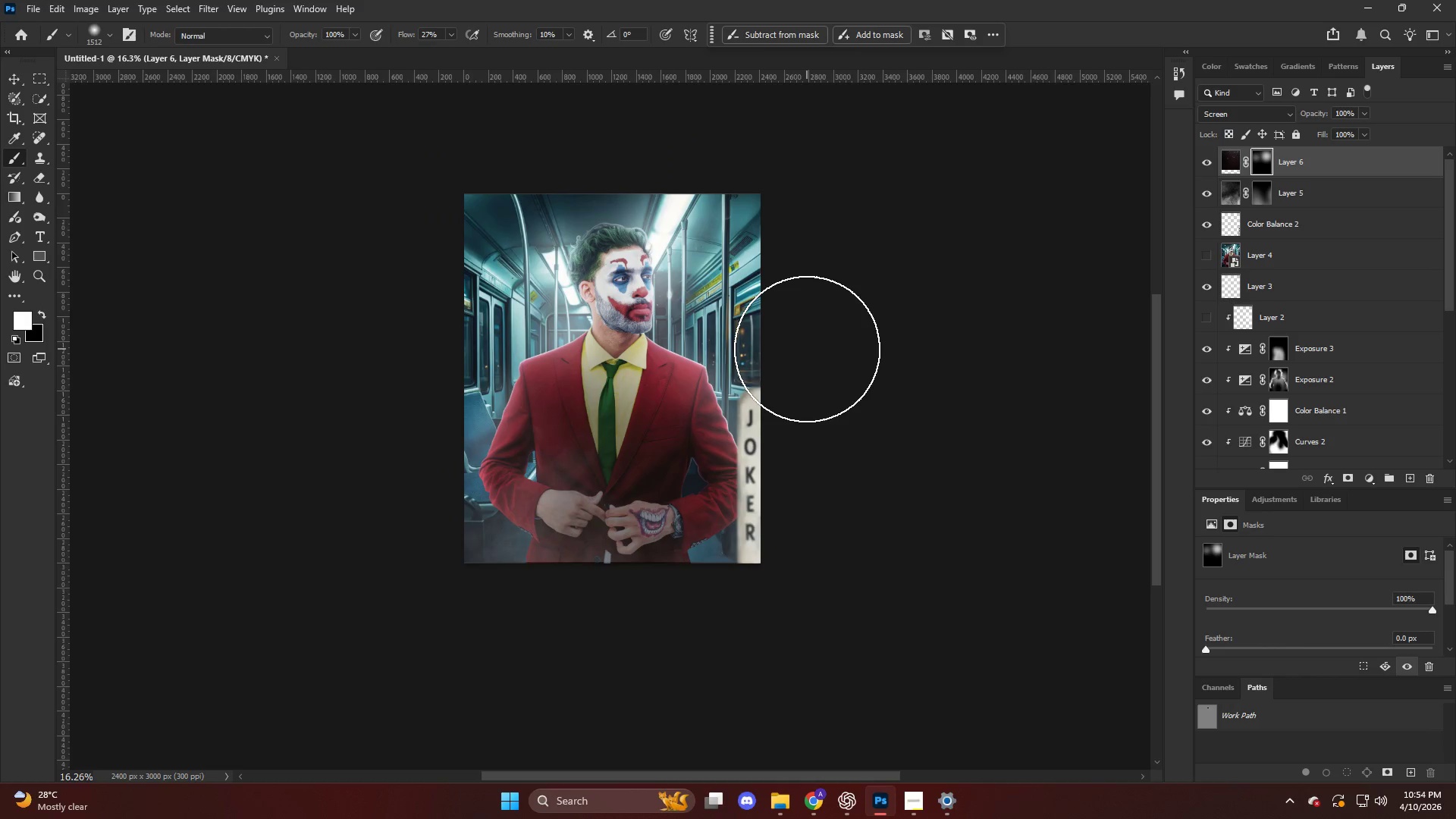 
scroll: coordinate [971, 353], scroll_direction: down, amount: 1.0
 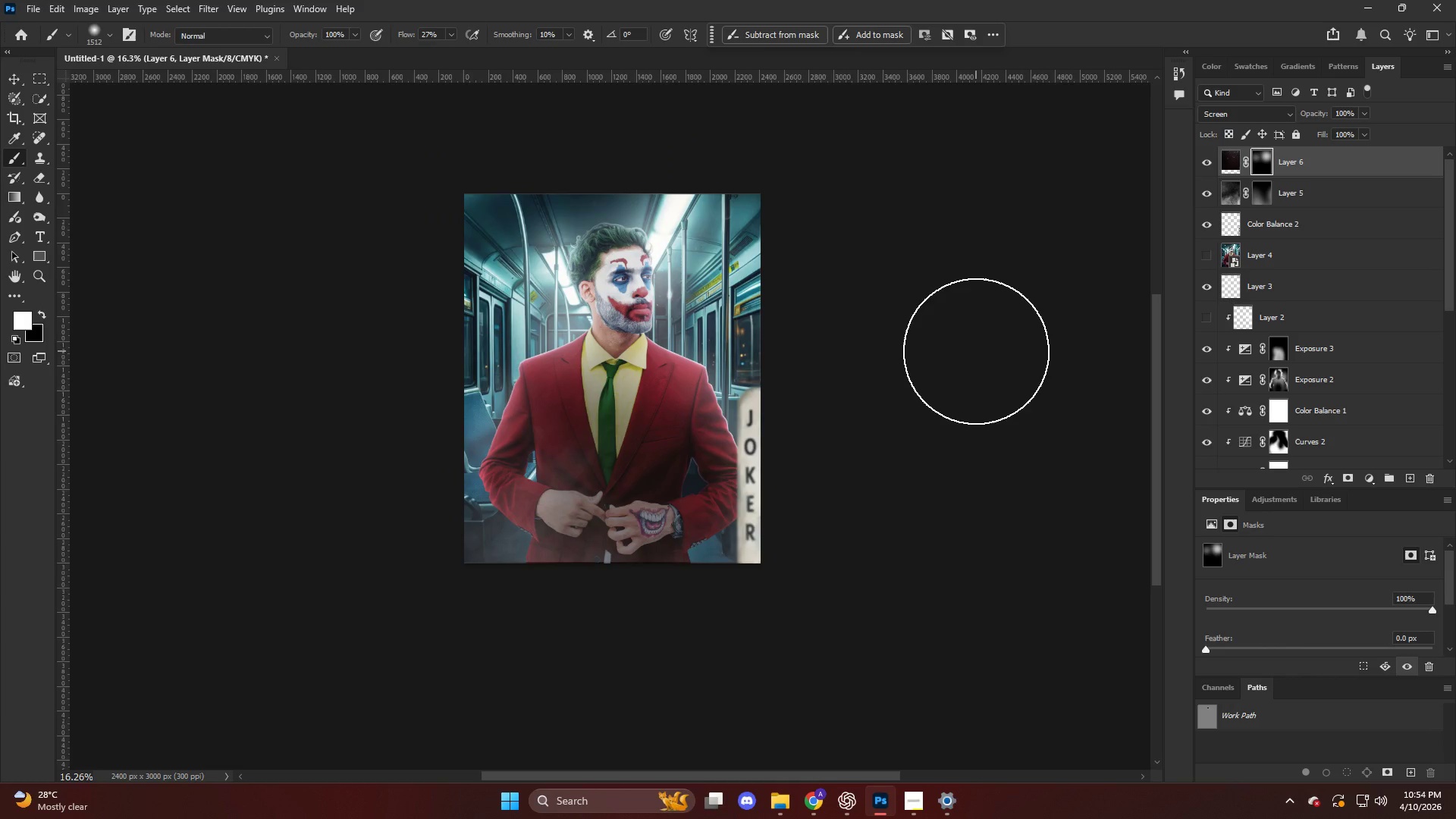 
hold_key(key=AltLeft, duration=0.34)
scroll: coordinate [722, 350], scroll_direction: up, amount: 5.0
 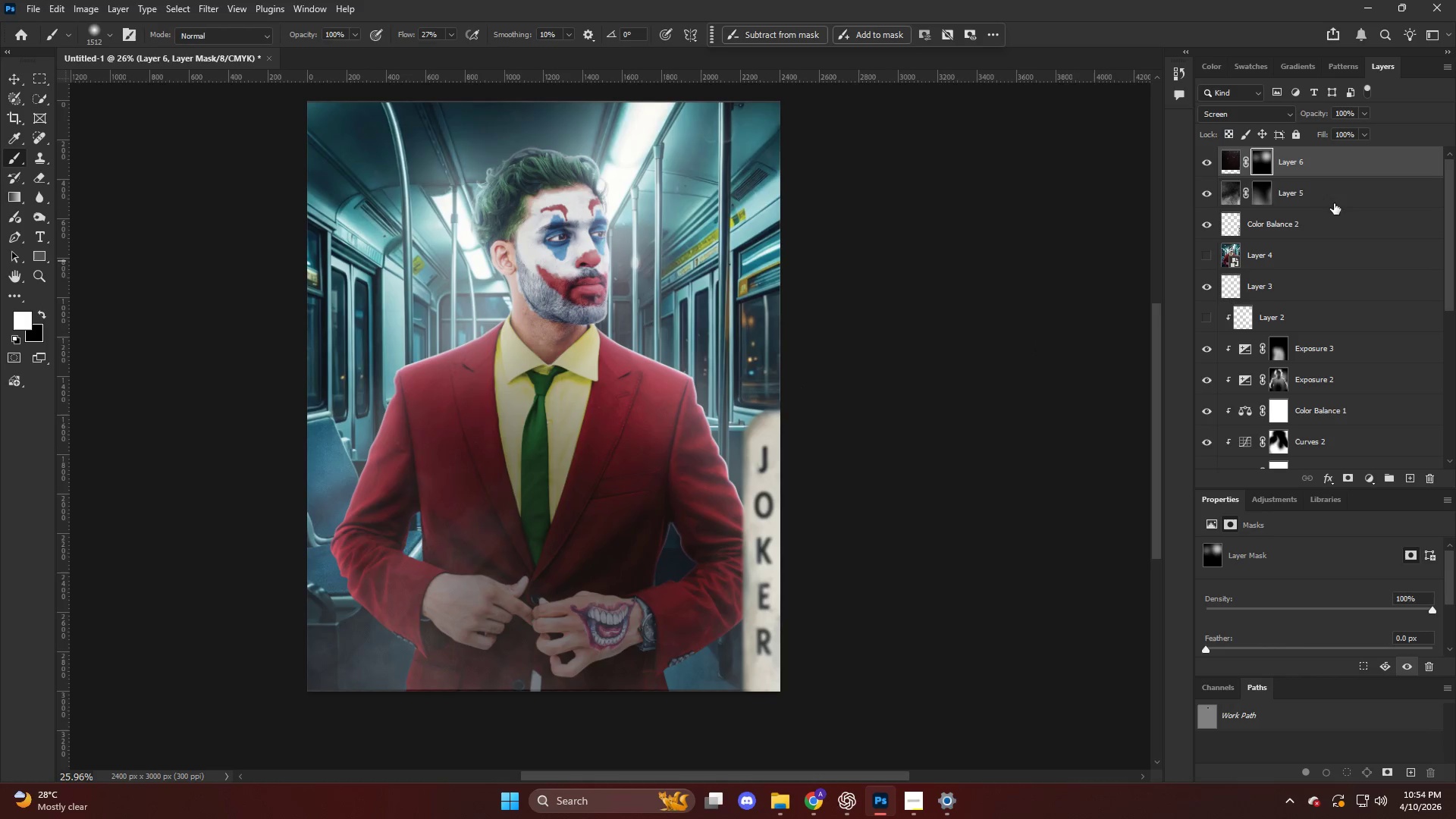 
left_click([1304, 161])
 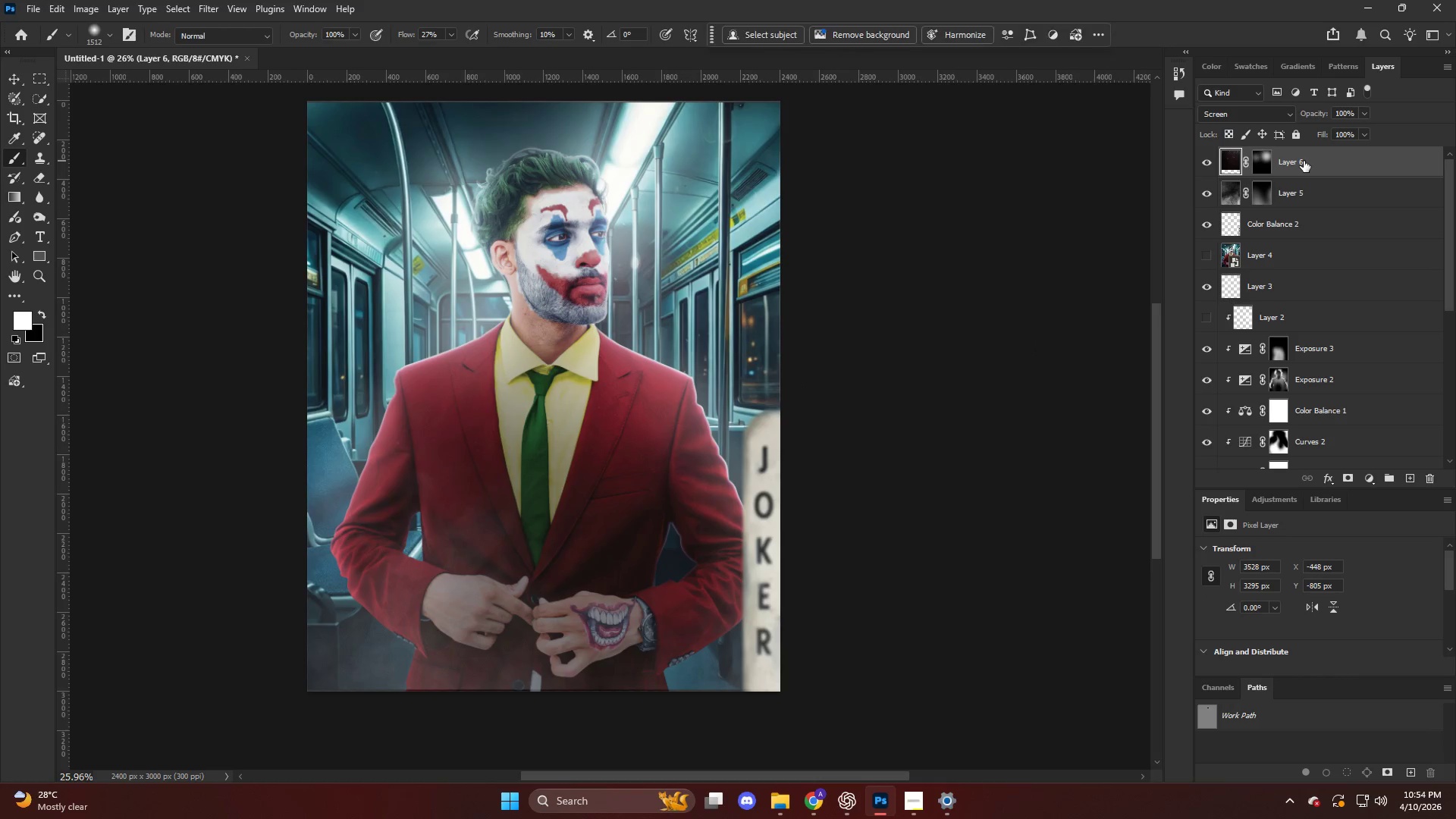 
scroll: coordinate [1334, 201], scroll_direction: up, amount: 3.0
 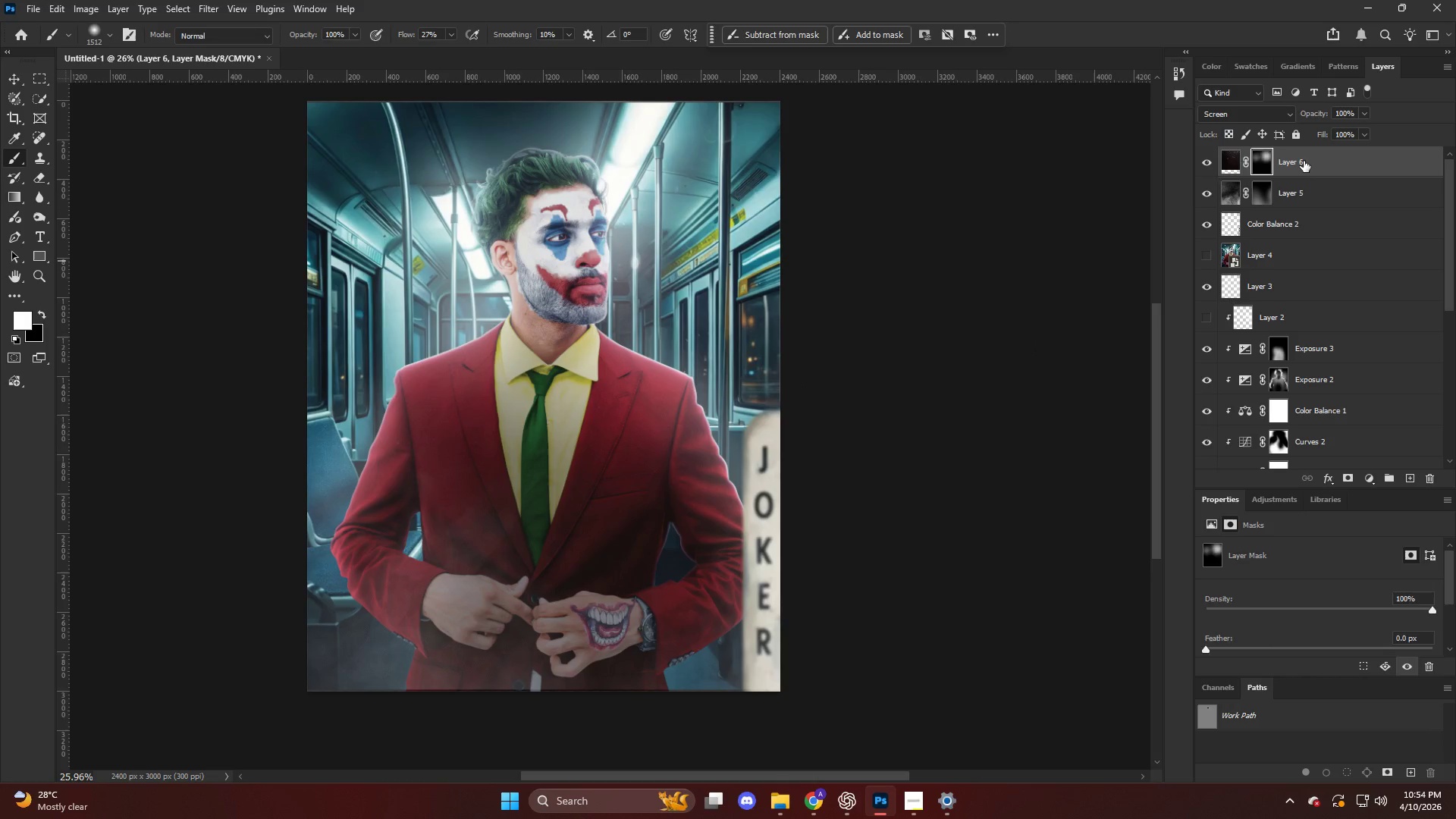 
key(Alt+Control+Shift+E)
 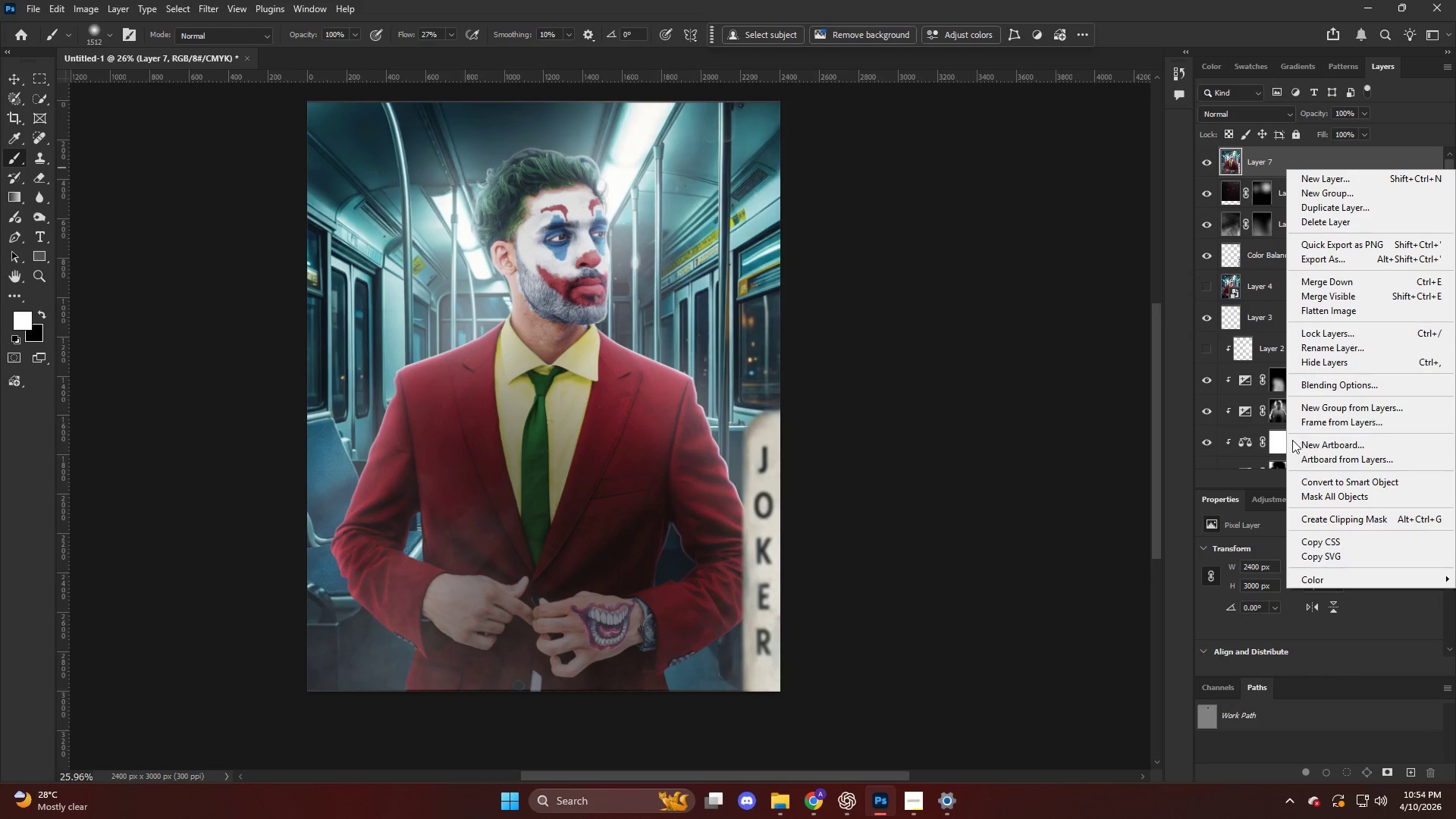 
left_click([1314, 483])